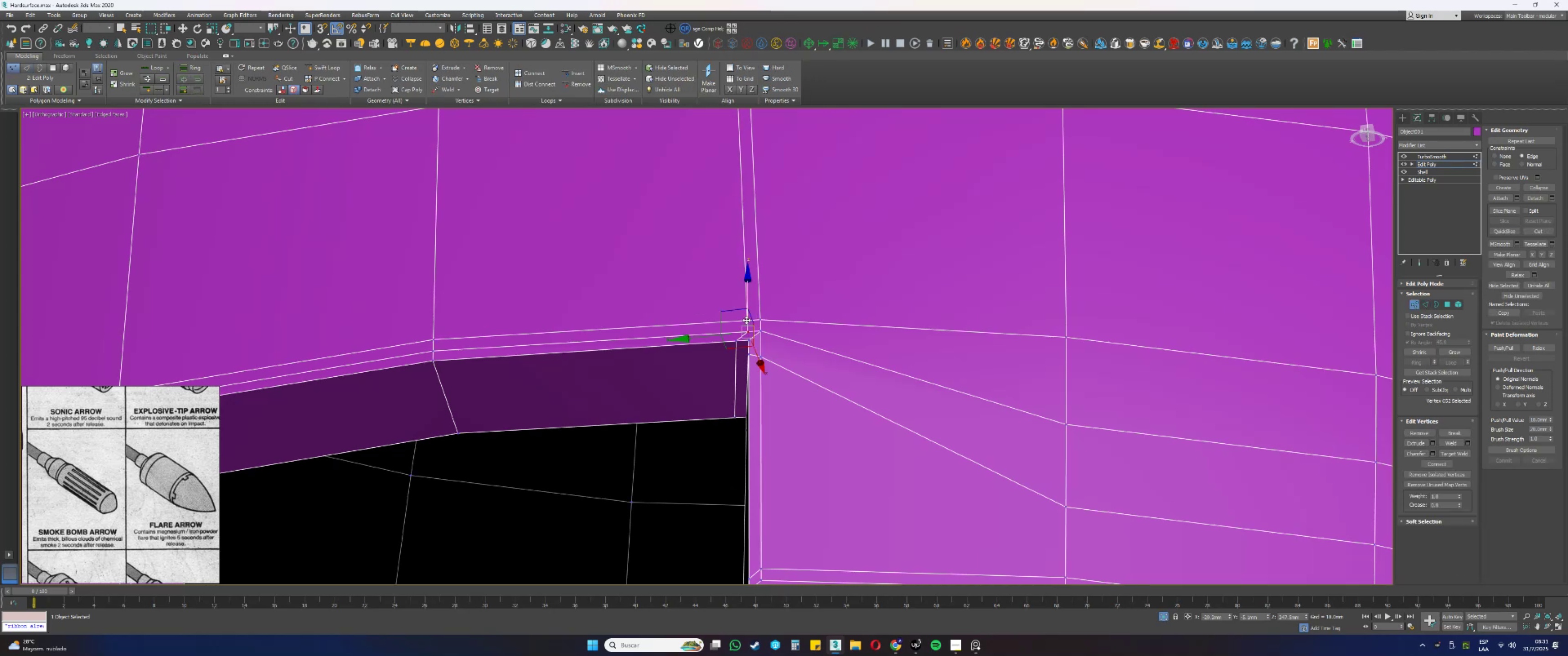 
left_click([746, 320])
 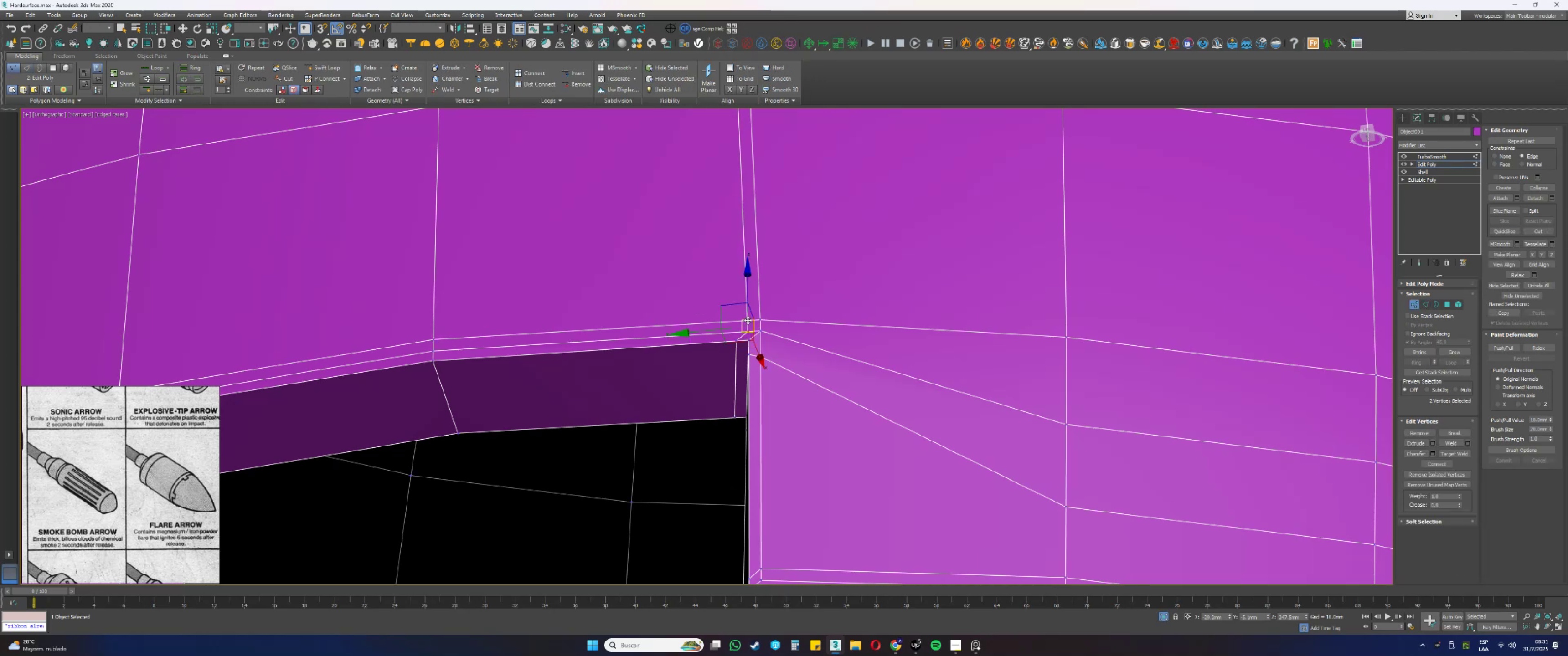 
scroll: coordinate [752, 334], scroll_direction: down, amount: 3.0
 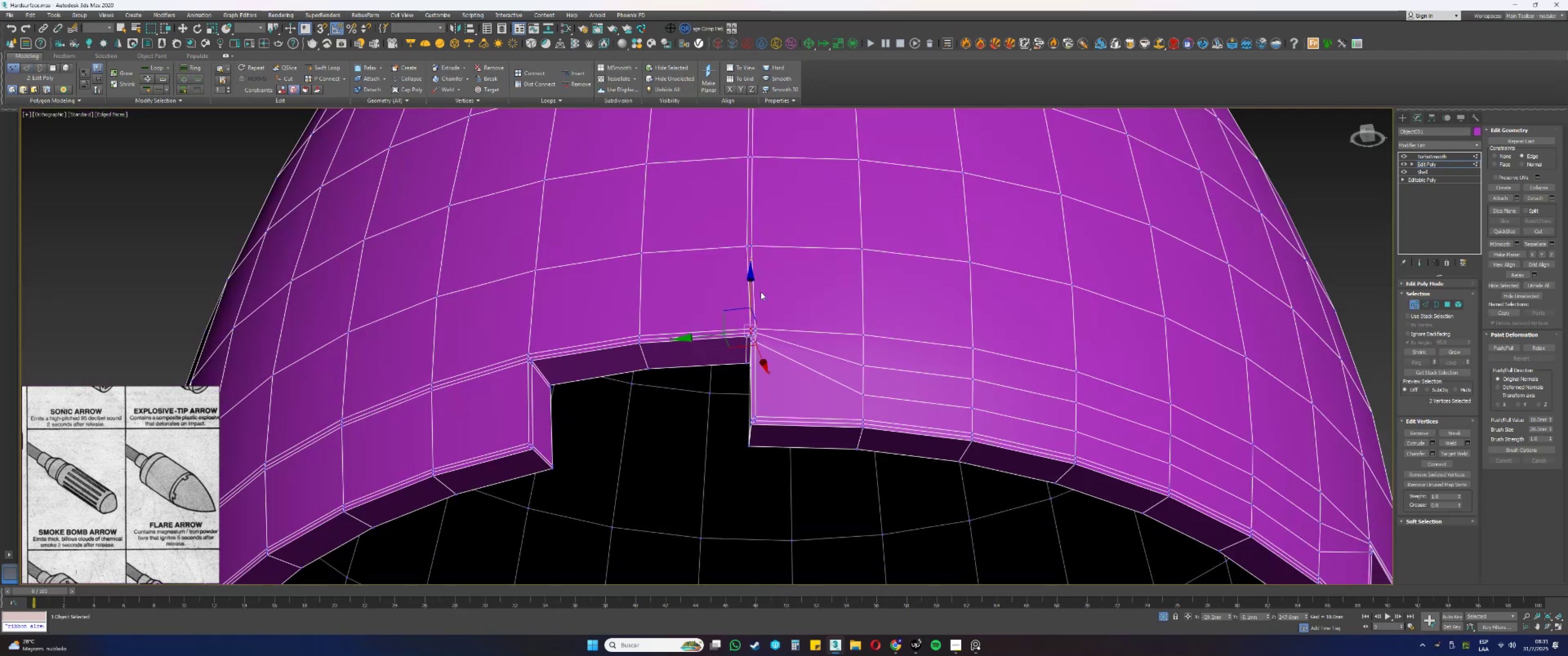 
hold_key(key=AltLeft, duration=0.33)
 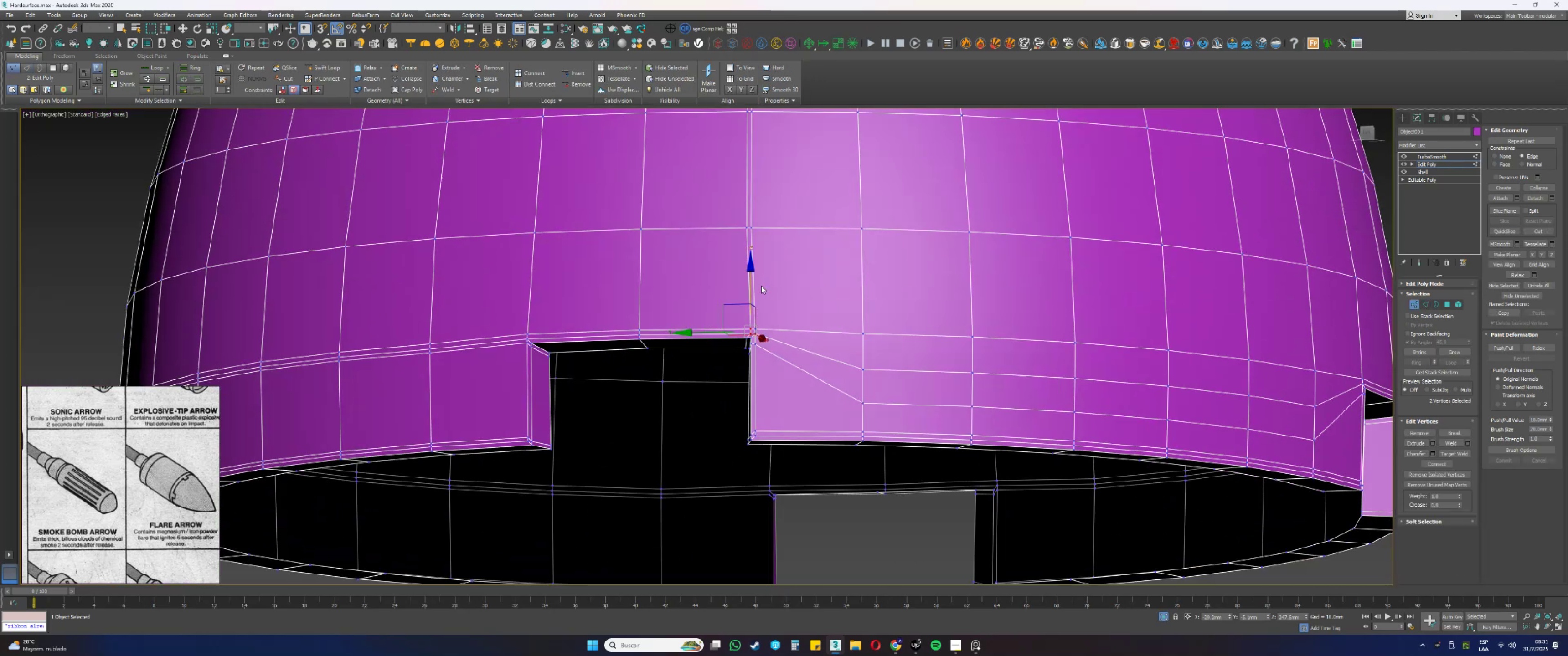 
key(2)
 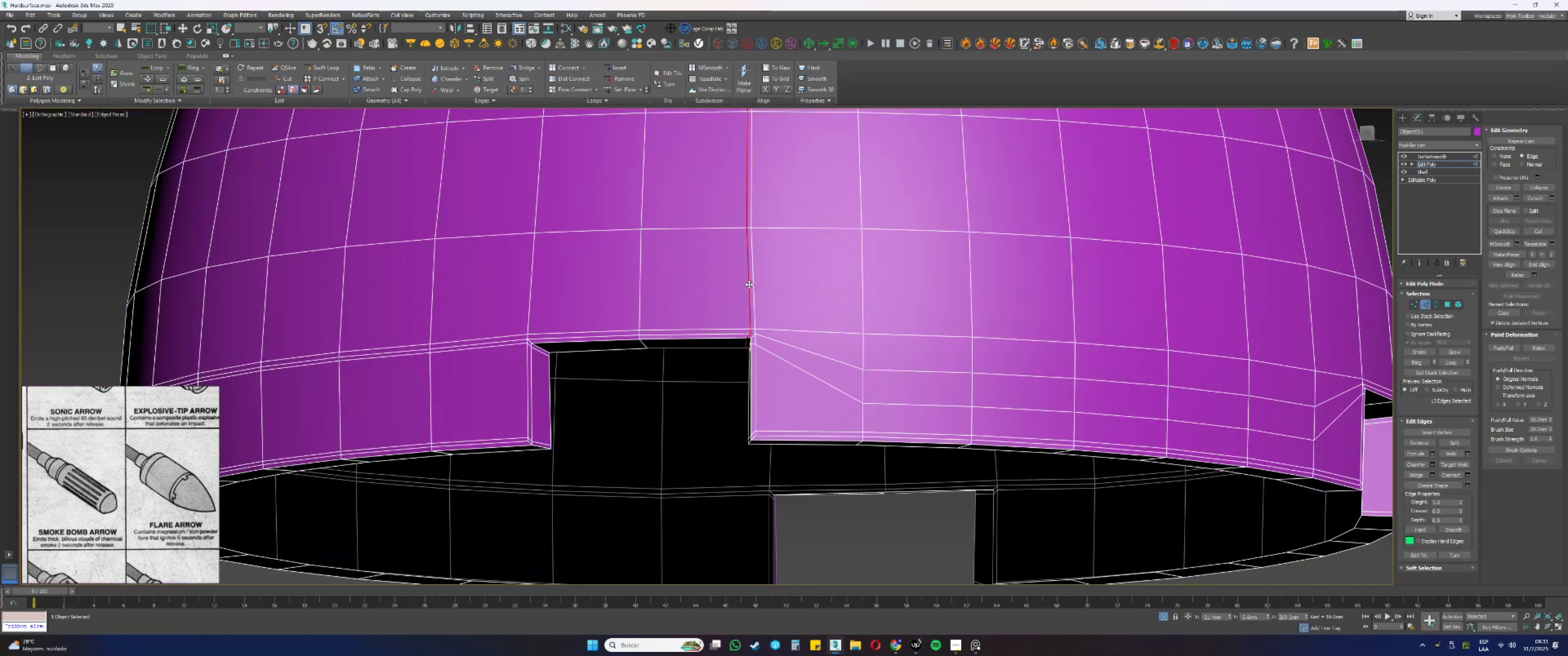 
double_click([749, 284])
 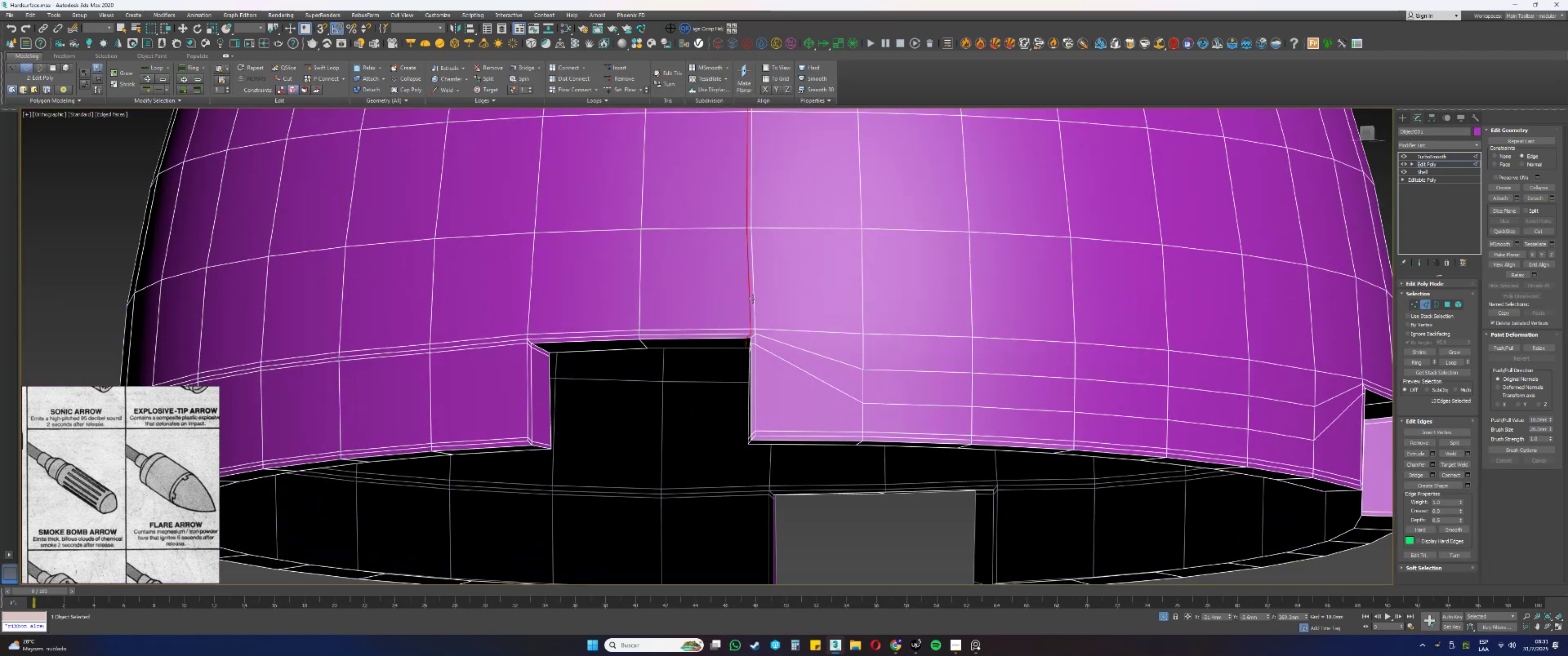 
key(1)
 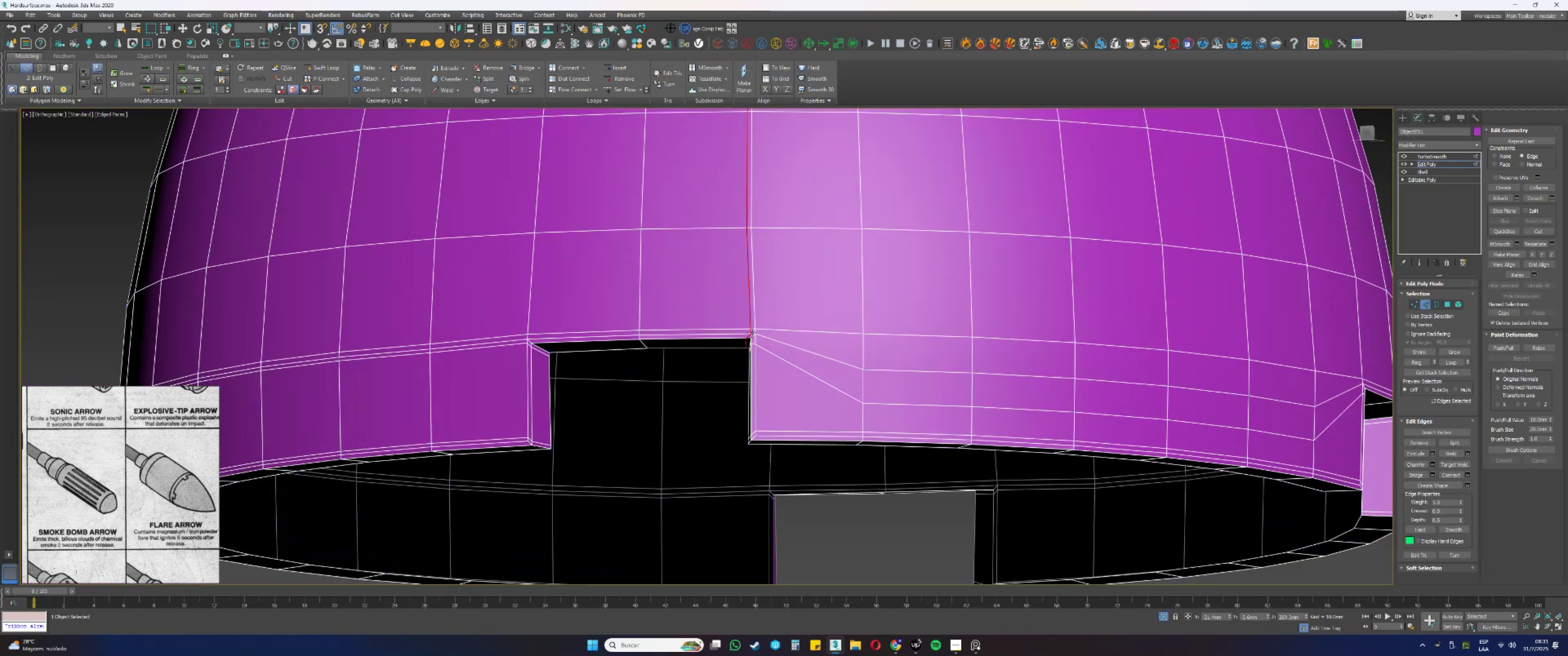 
scroll: coordinate [750, 336], scroll_direction: up, amount: 2.0
 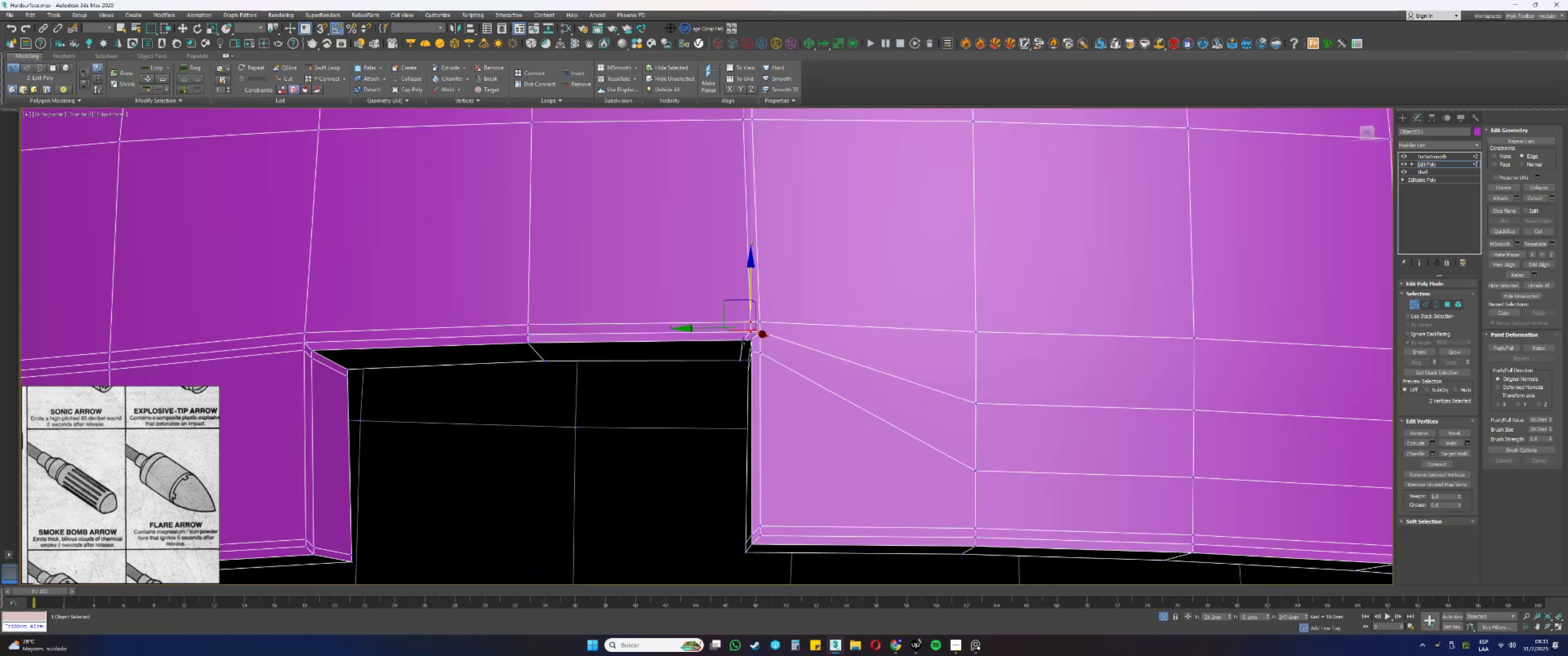 
left_click([741, 338])
 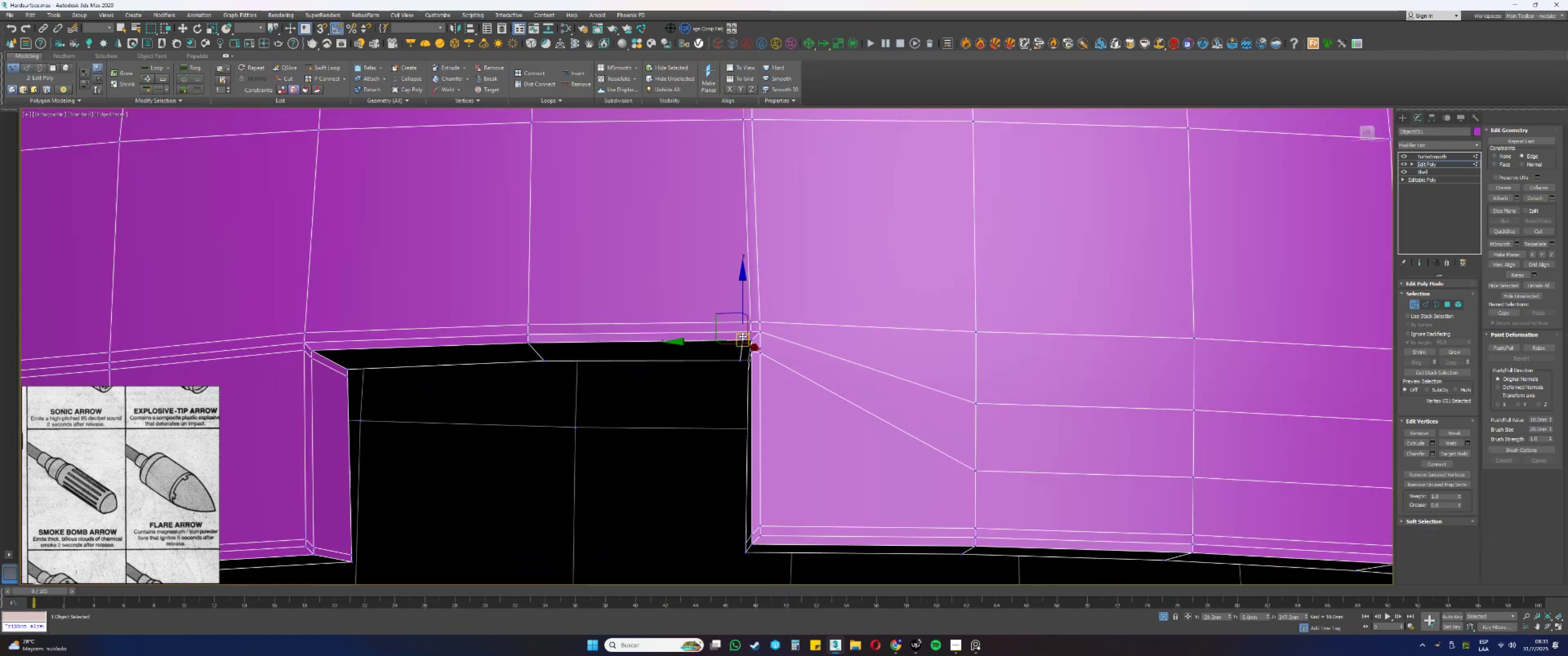 
hold_key(key=ControlLeft, duration=0.93)
left_click([749, 331])
 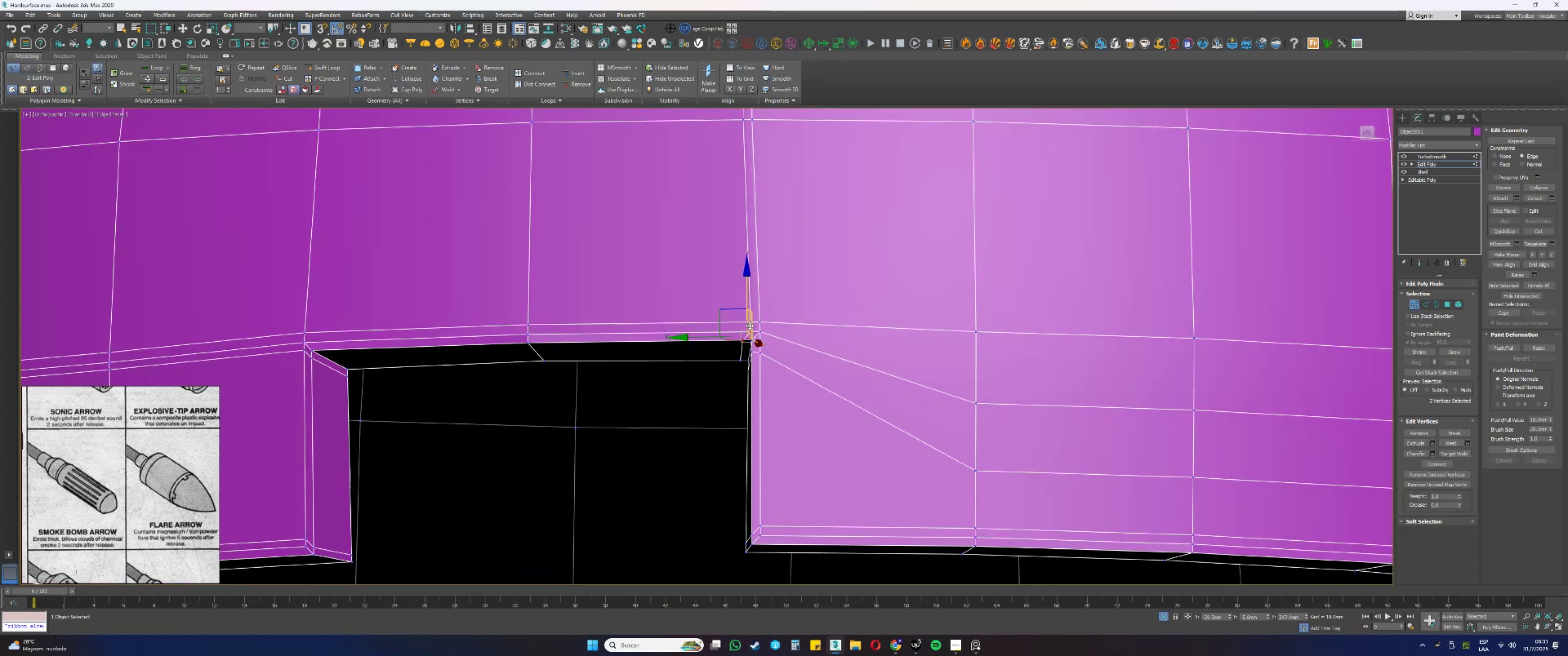 
double_click([749, 324])
 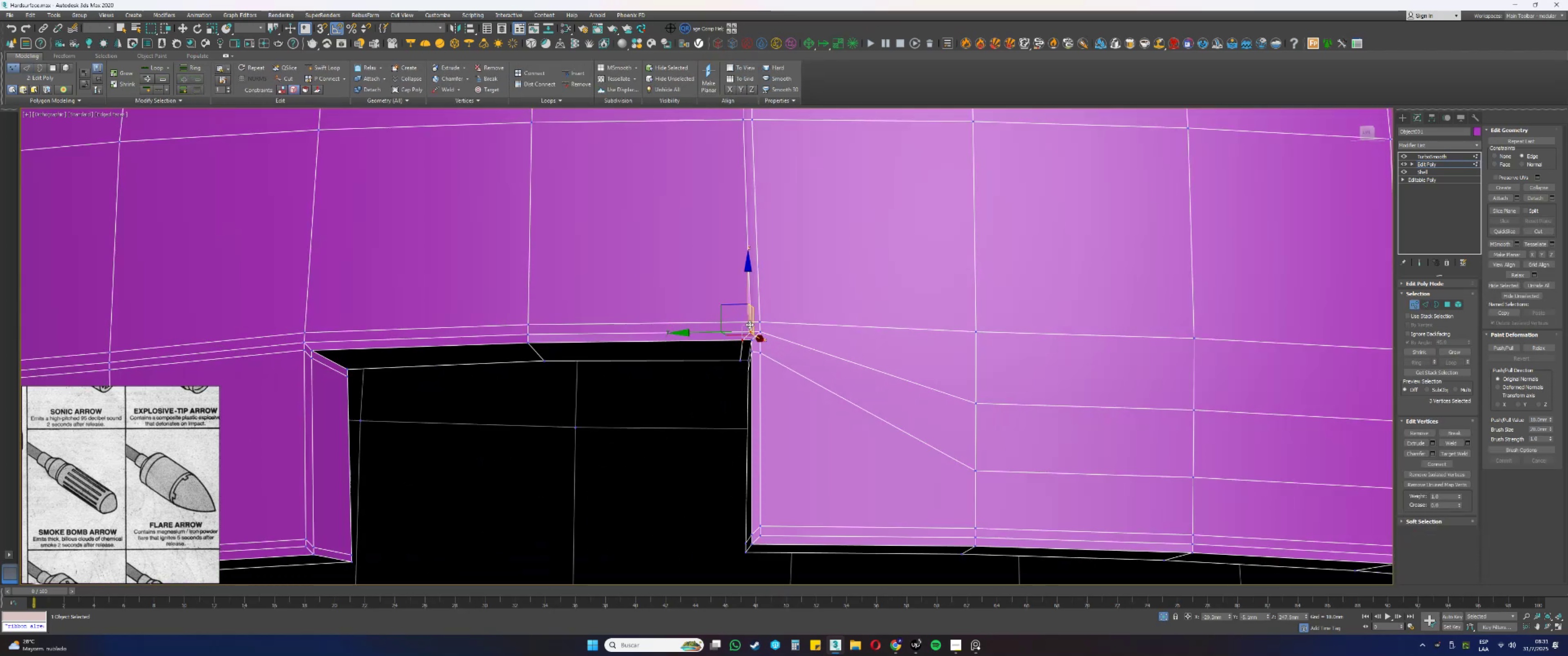 
key(Q)
 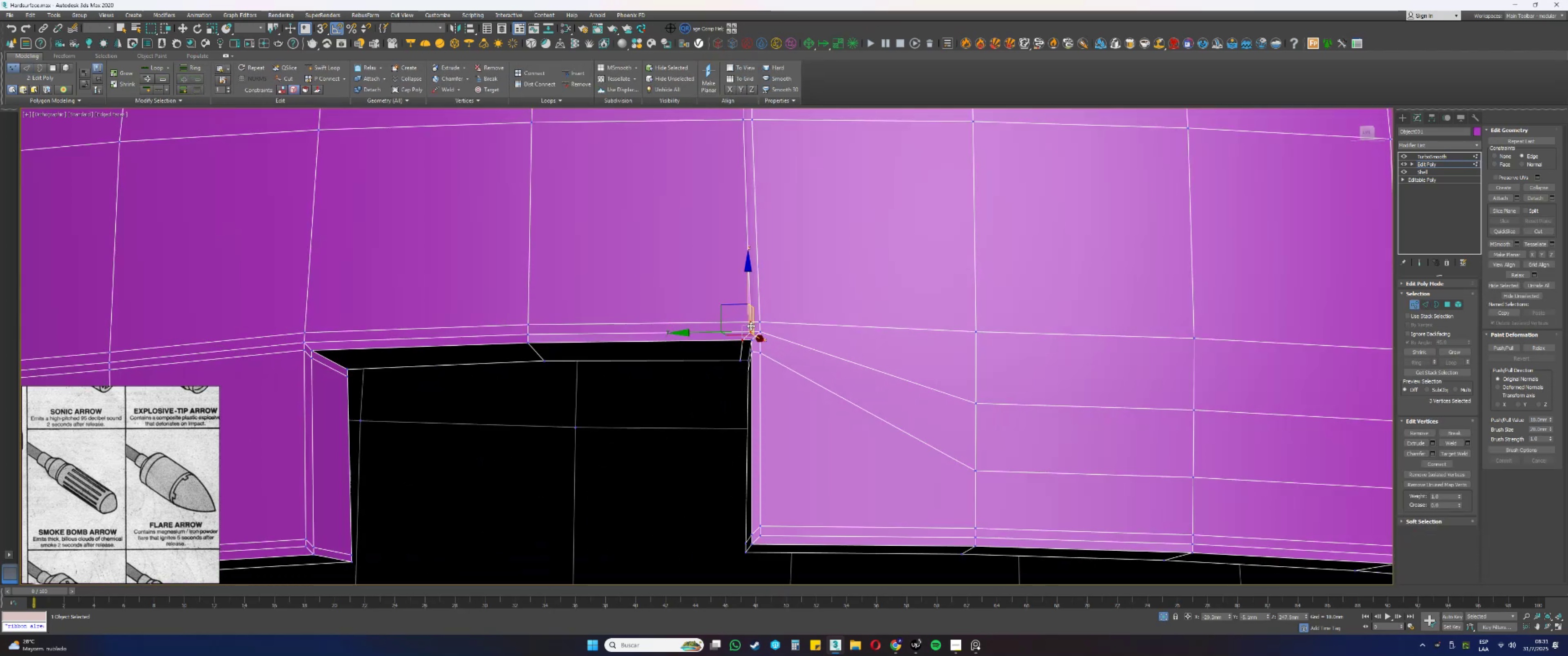 
scroll: coordinate [751, 338], scroll_direction: down, amount: 2.0
 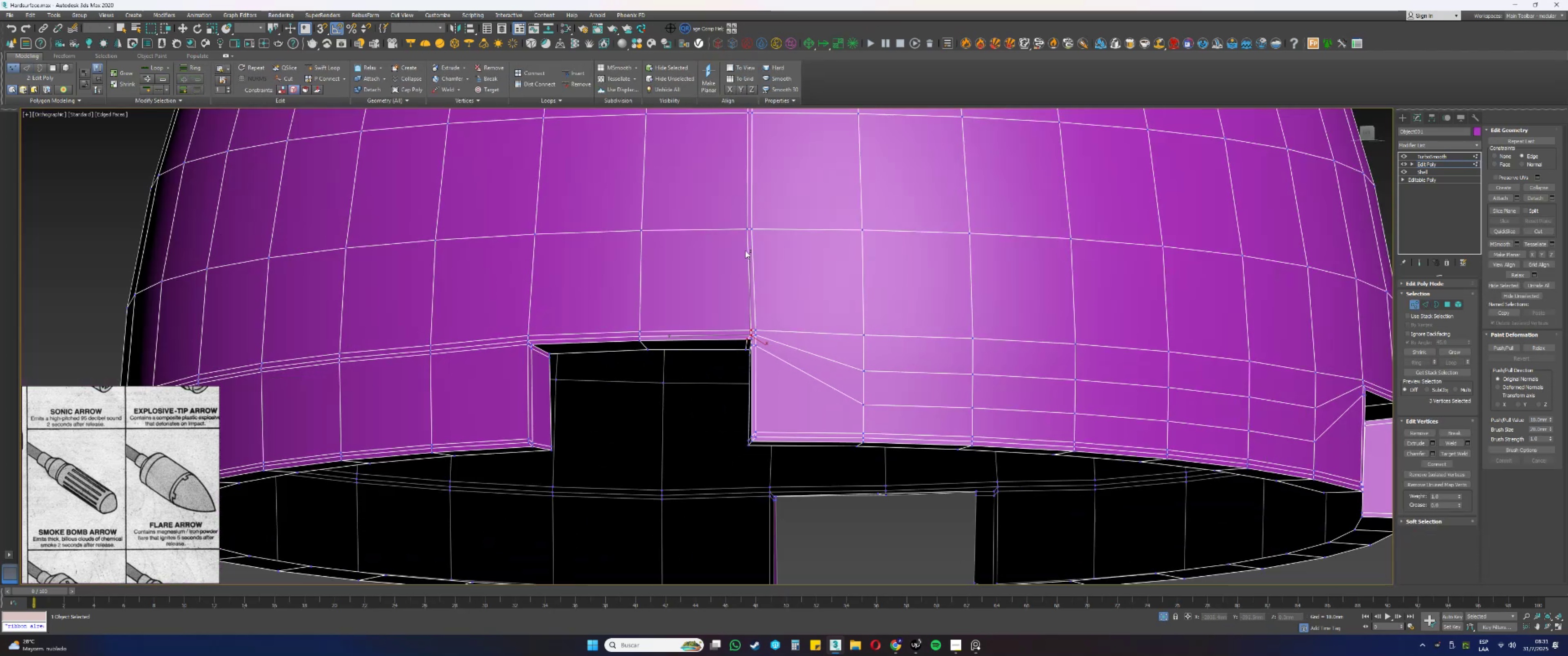 
hold_key(key=ControlLeft, duration=0.82)
left_click([747, 232])
 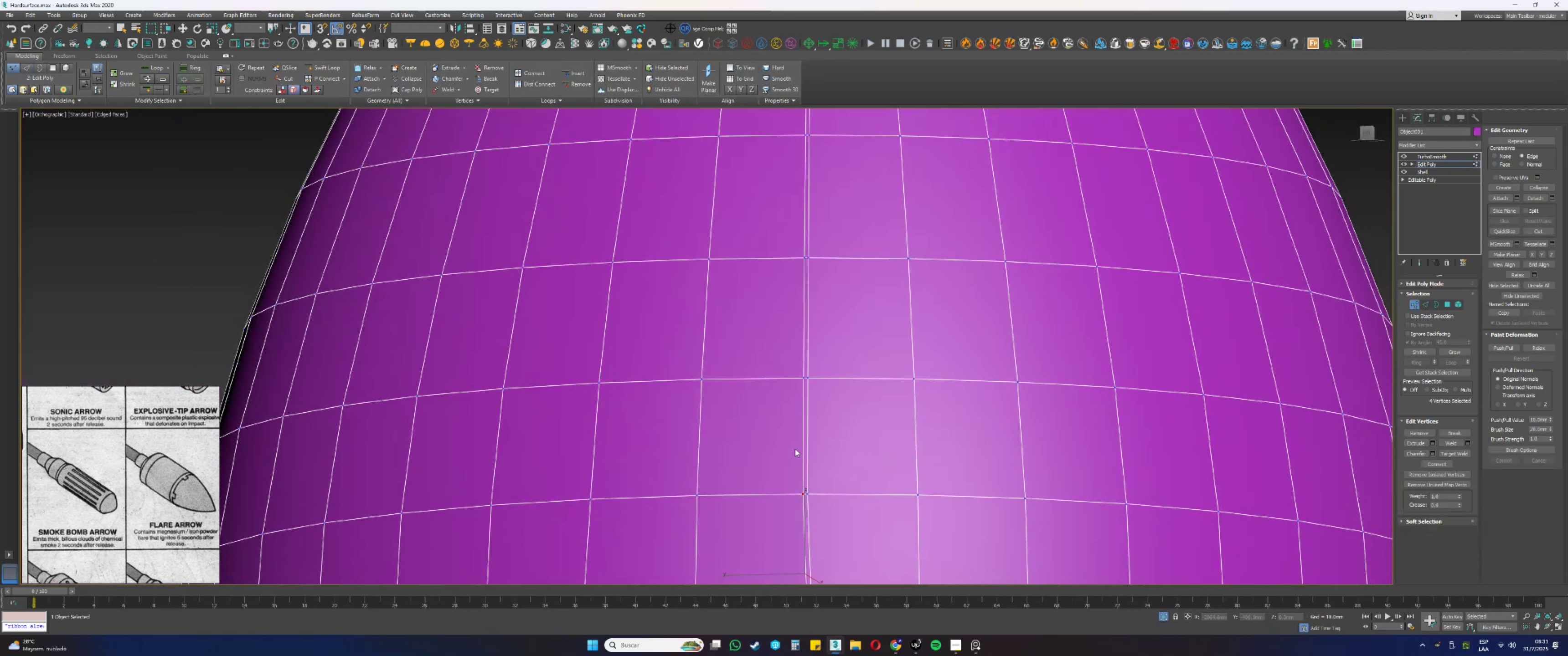 
hold_key(key=ControlLeft, duration=1.45)
left_click([802, 379])
 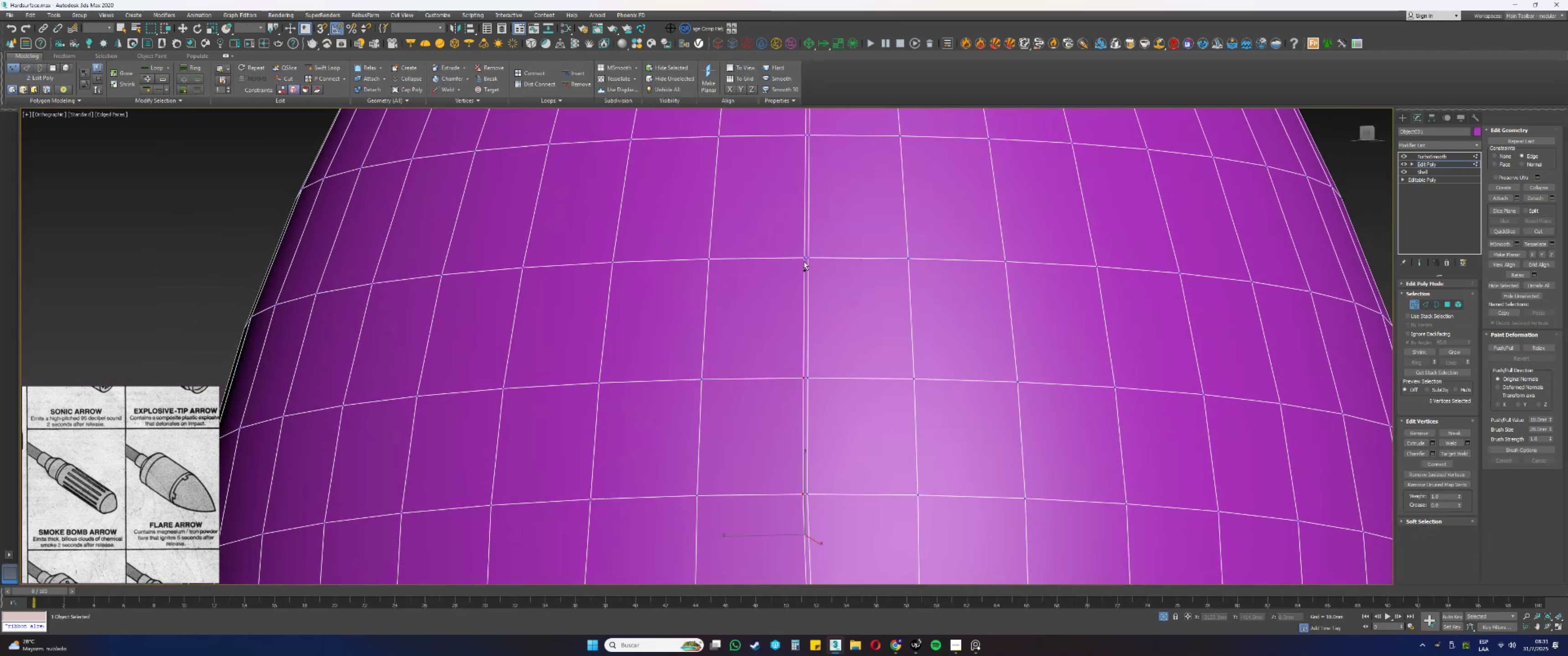 
left_click([803, 260])
 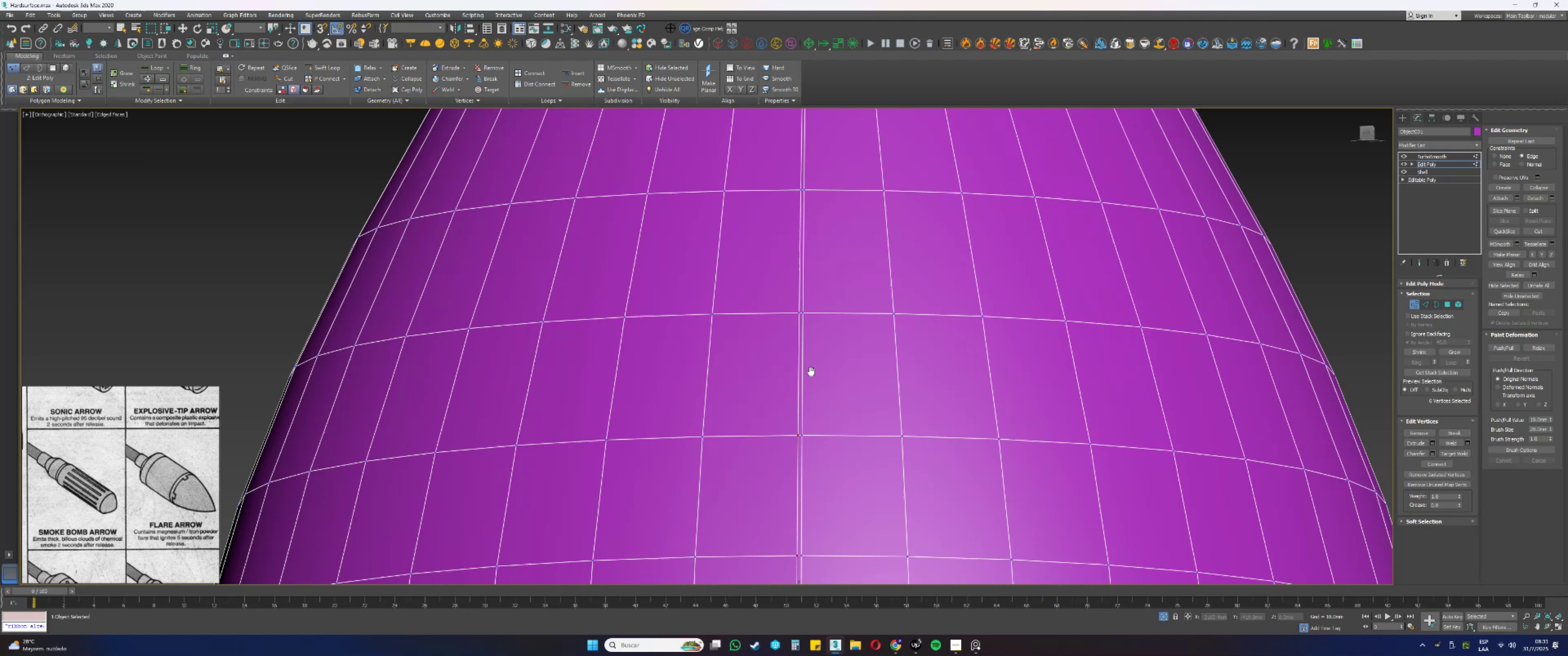 
scroll: coordinate [798, 363], scroll_direction: up, amount: 1.0
 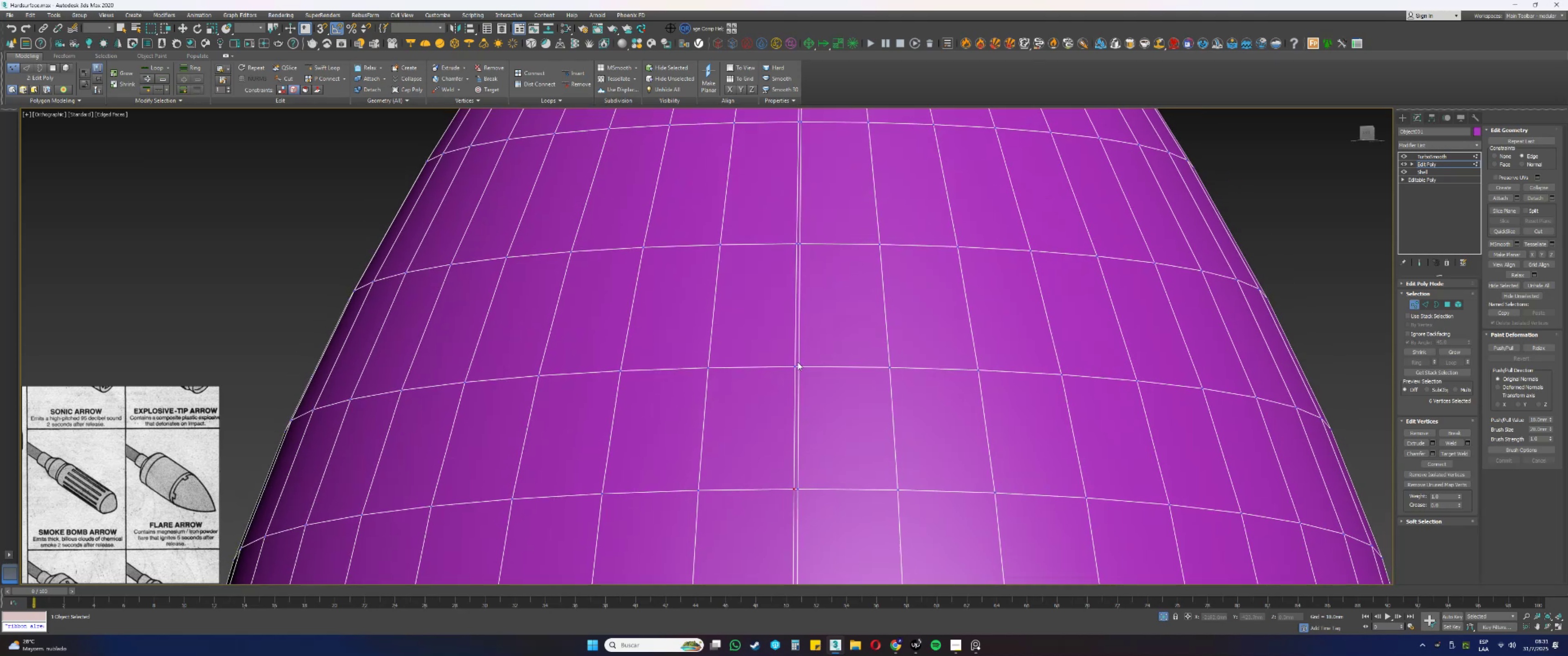 
hold_key(key=ControlLeft, duration=1.48)
left_click([792, 368])
 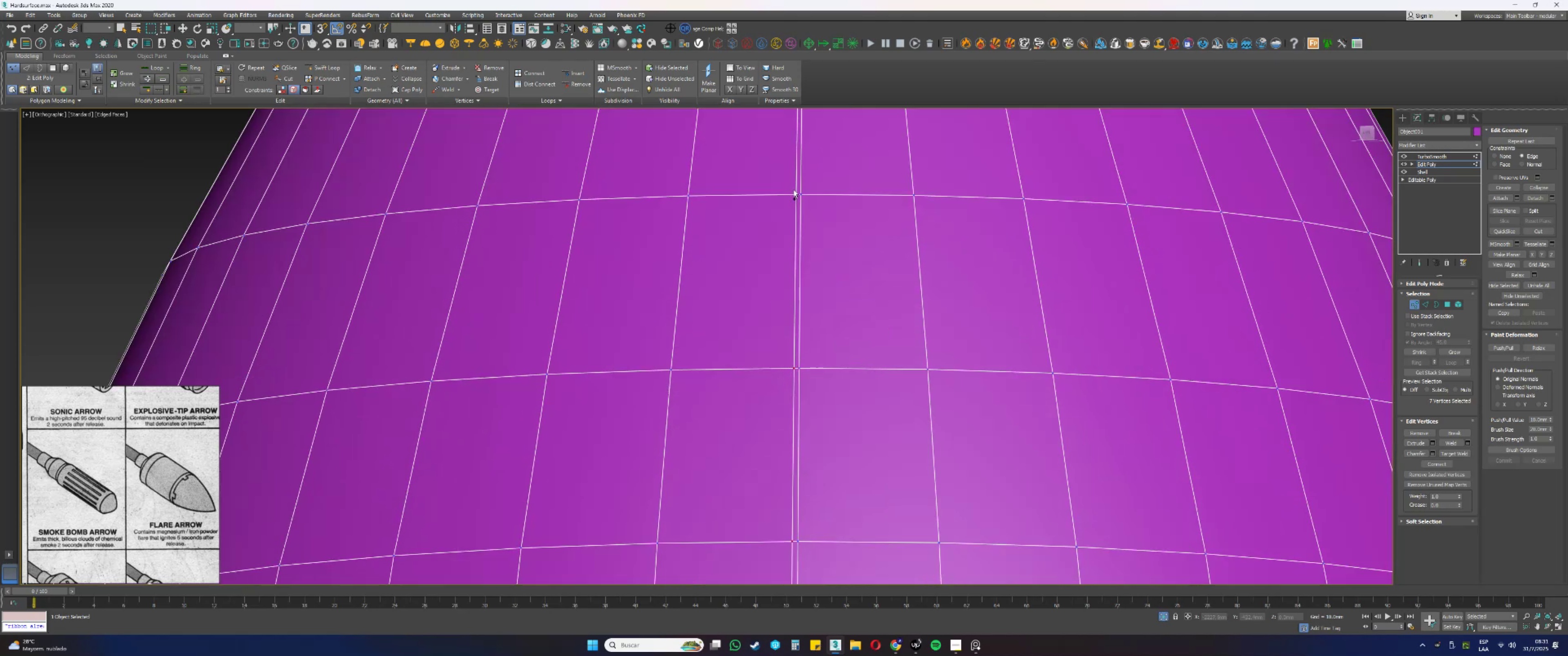 
left_click([795, 195])
 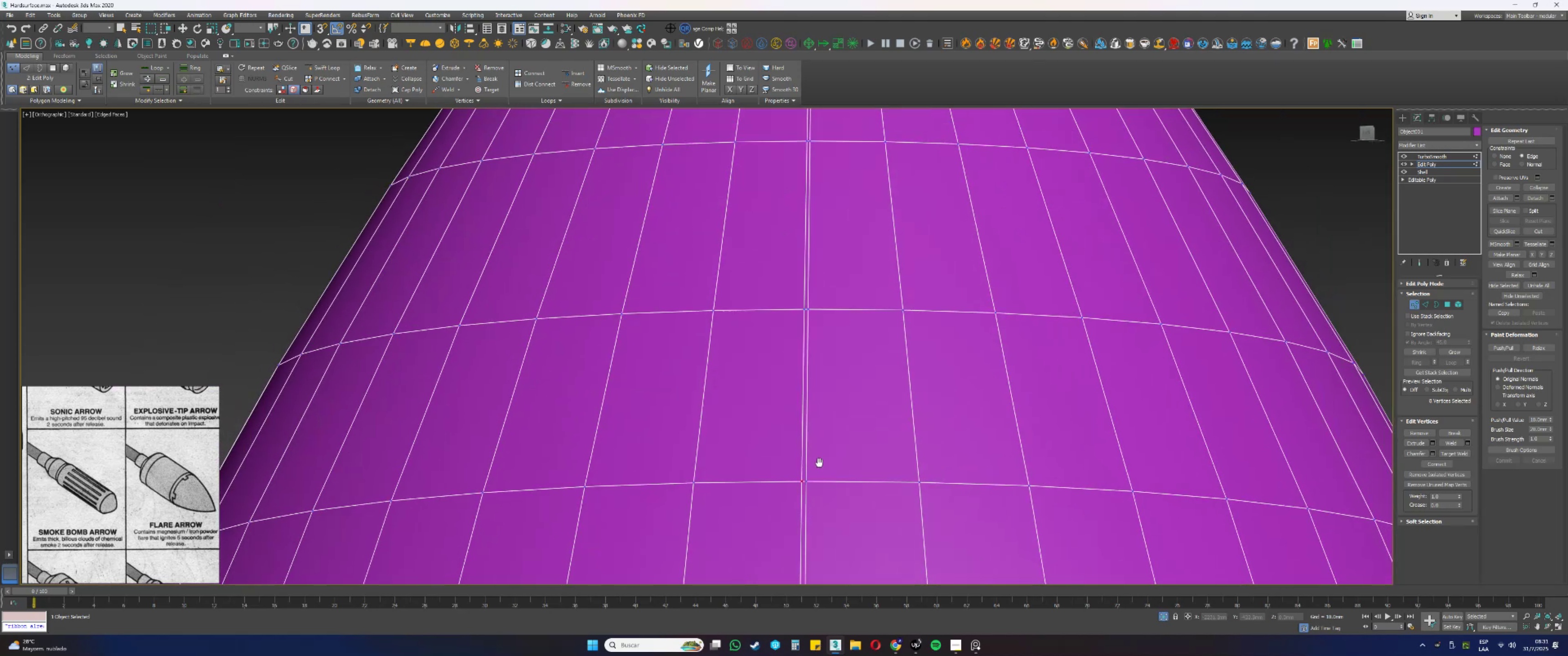 
hold_key(key=ControlLeft, duration=0.85)
left_click([802, 310])
 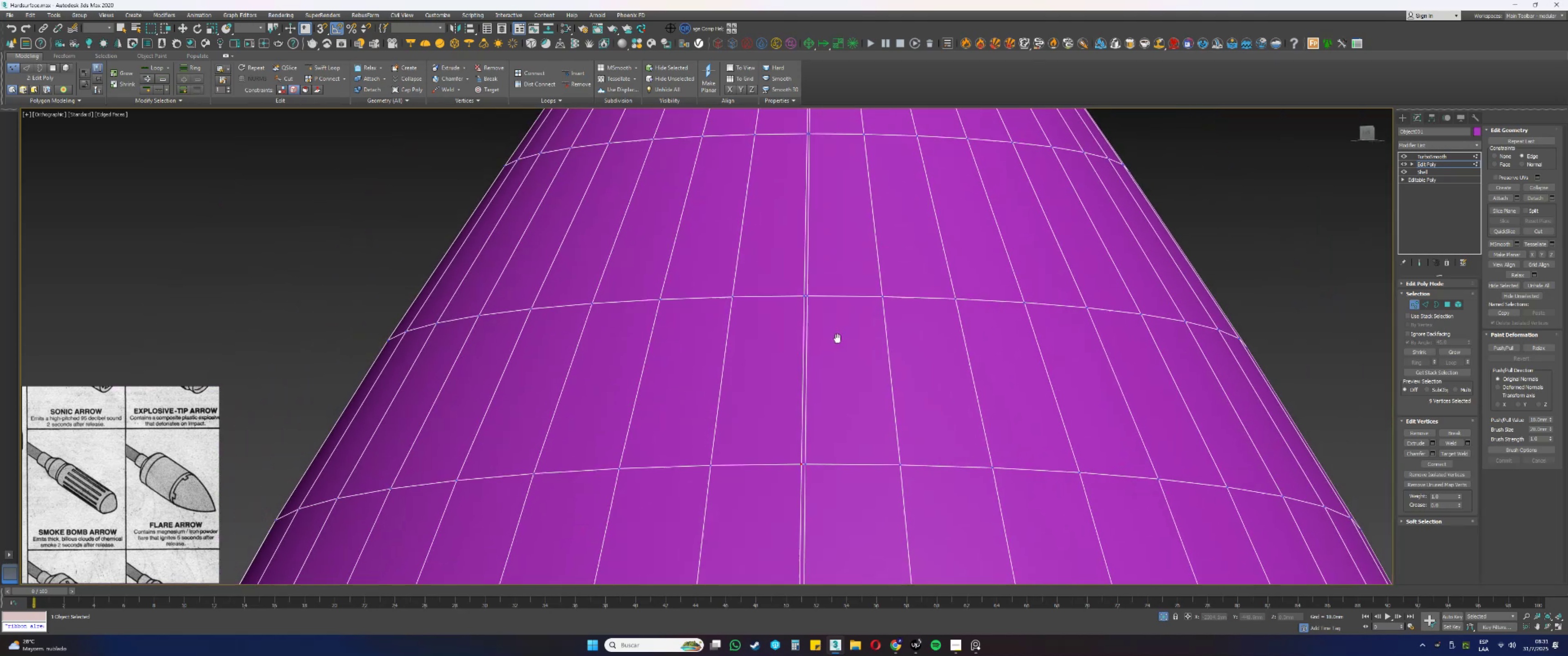 
scroll: coordinate [801, 346], scroll_direction: up, amount: 2.0
 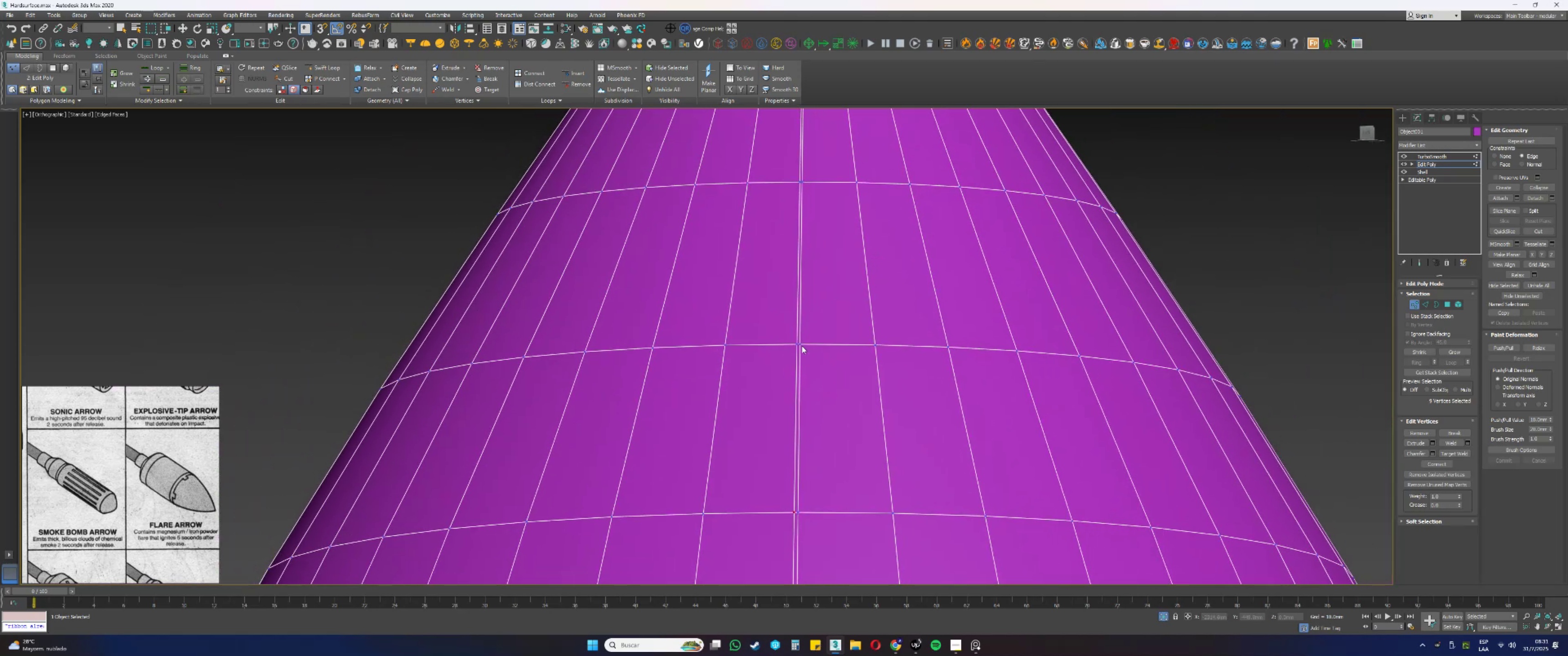 
hold_key(key=ControlLeft, duration=0.48)
 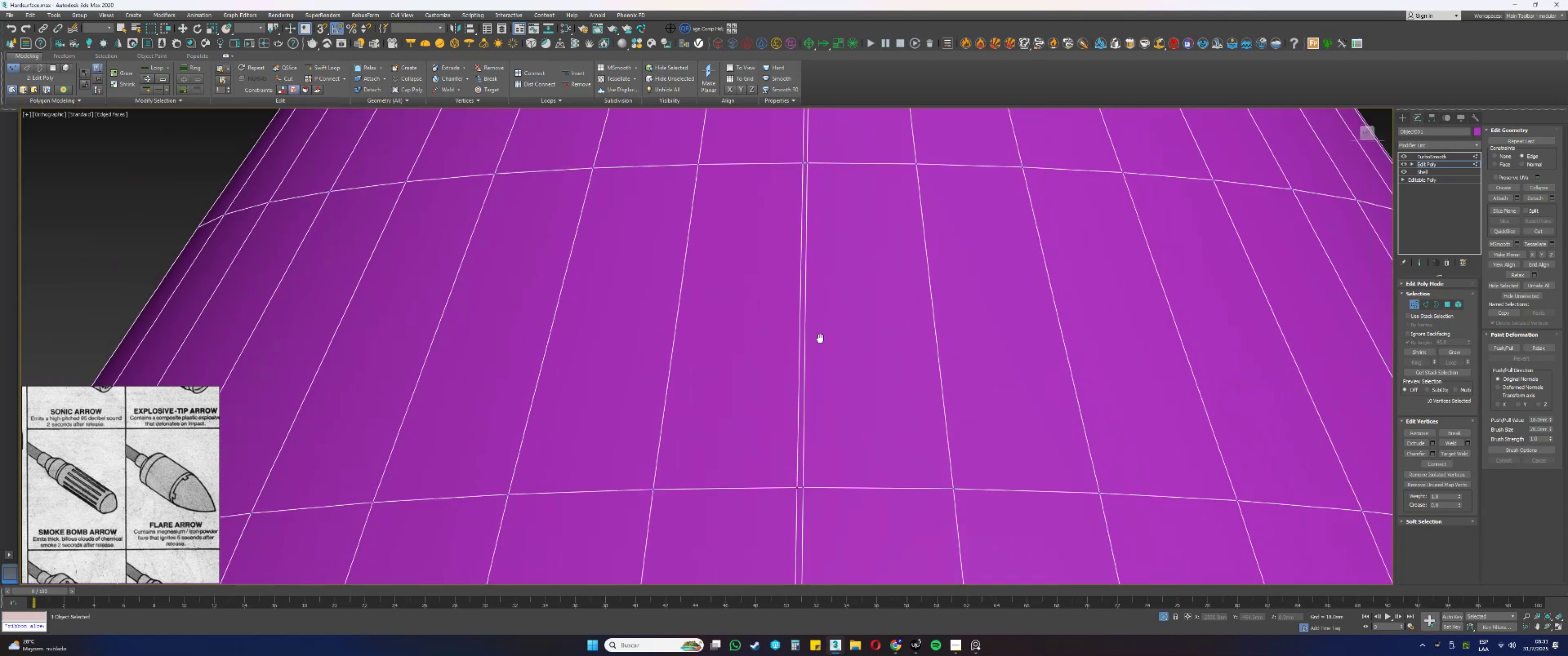 
hold_key(key=ControlLeft, duration=0.62)
left_click([803, 261])
 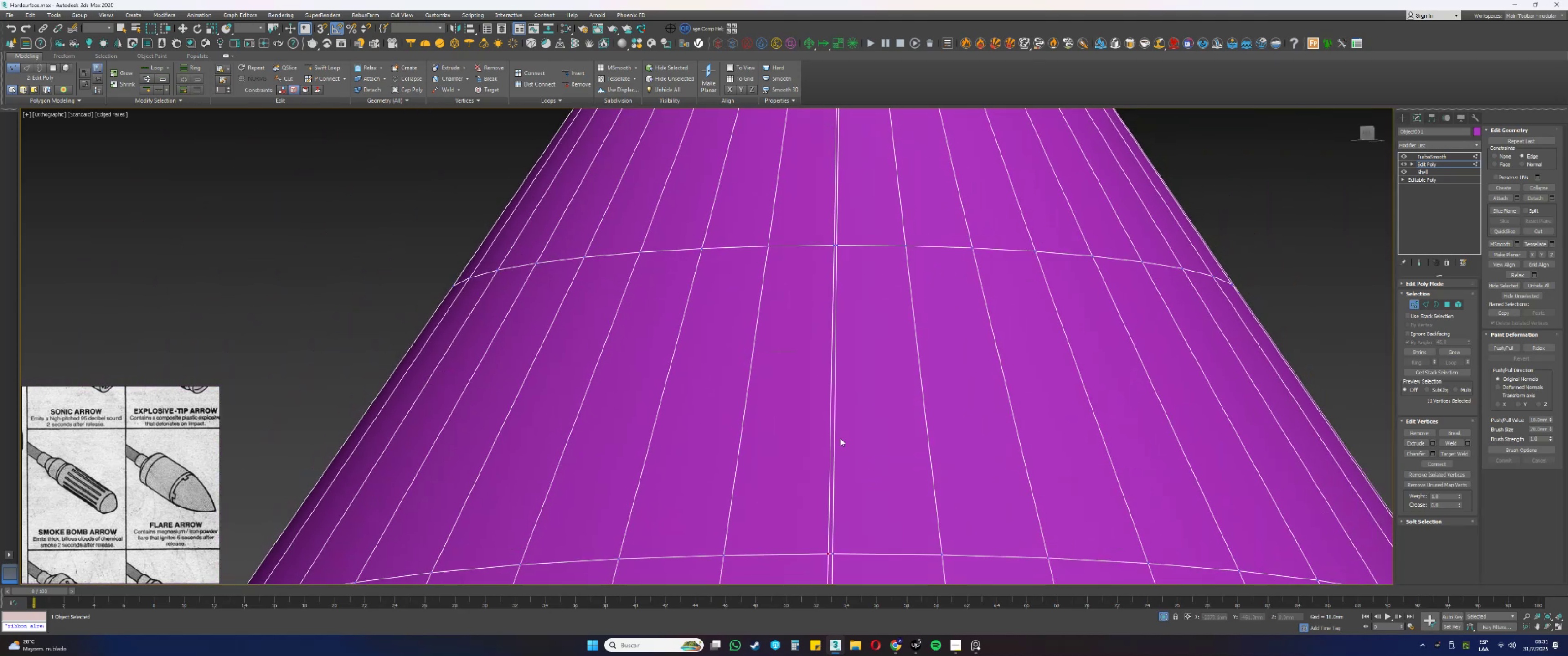 
hold_key(key=ControlLeft, duration=0.49)
left_click([832, 244])
 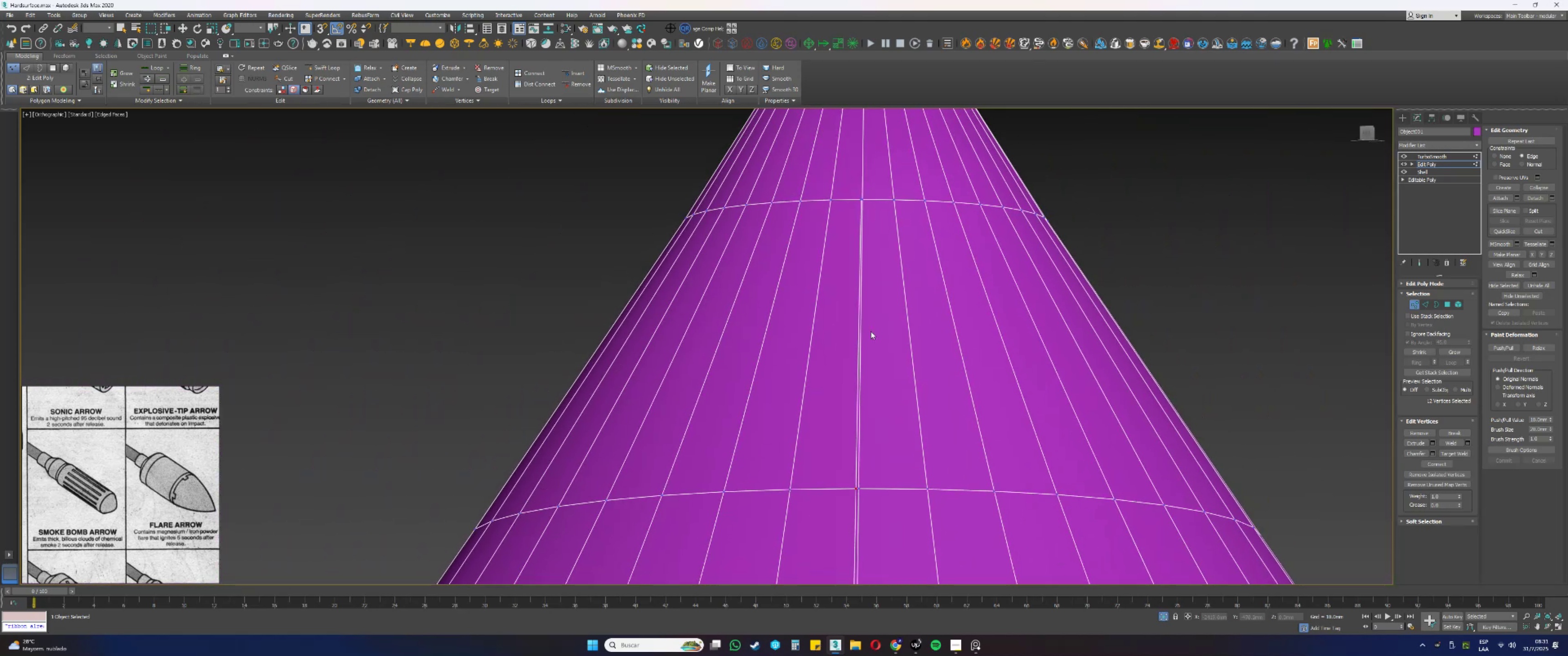 
scroll: coordinate [862, 202], scroll_direction: up, amount: 3.0
 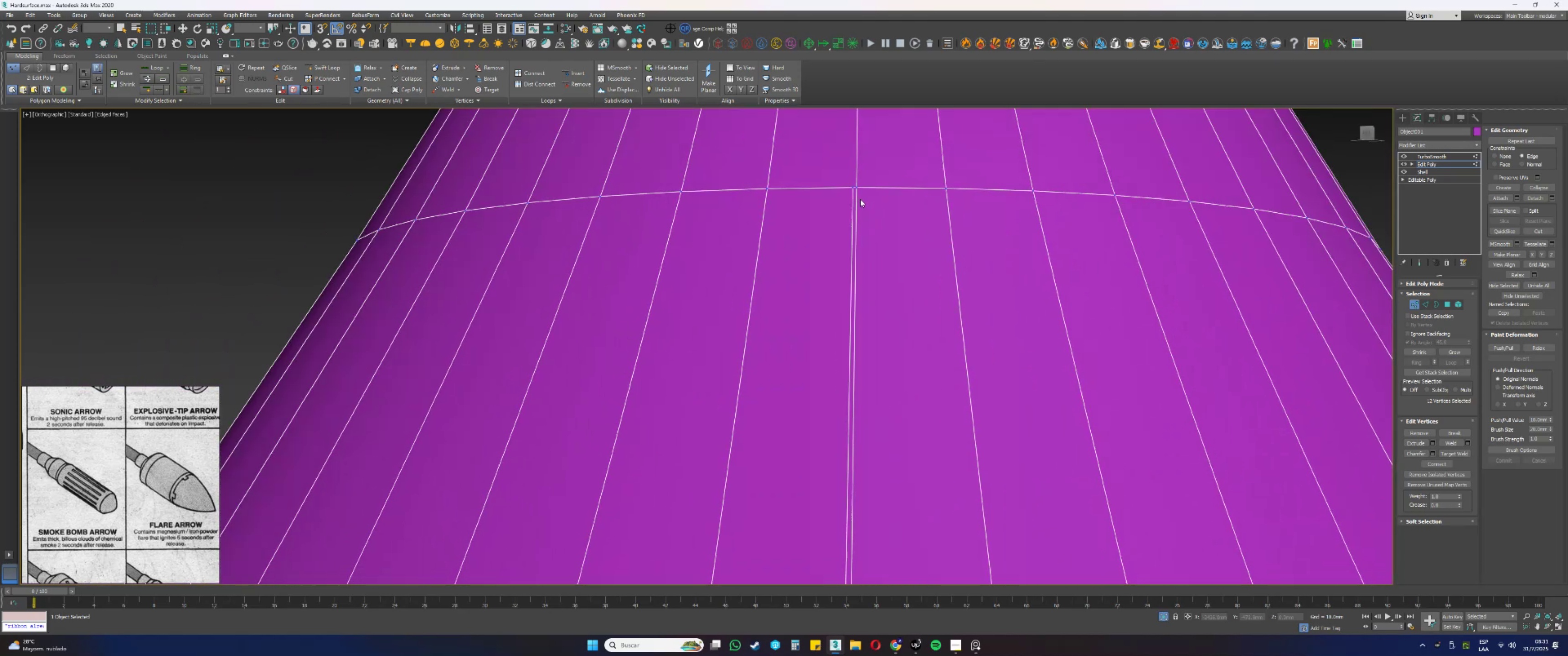 
hold_key(key=ControlLeft, duration=1.17)
left_click([852, 187])
 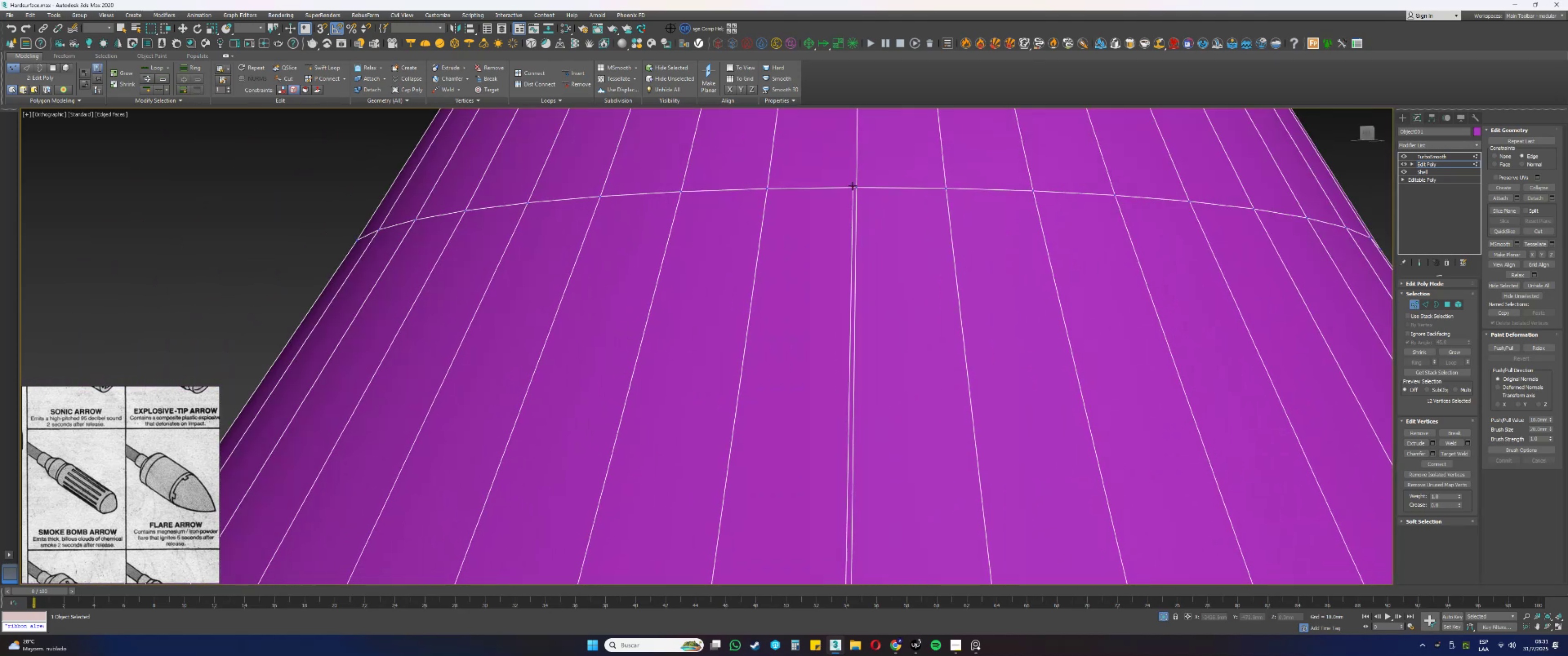 
scroll: coordinate [844, 174], scroll_direction: down, amount: 11.0
 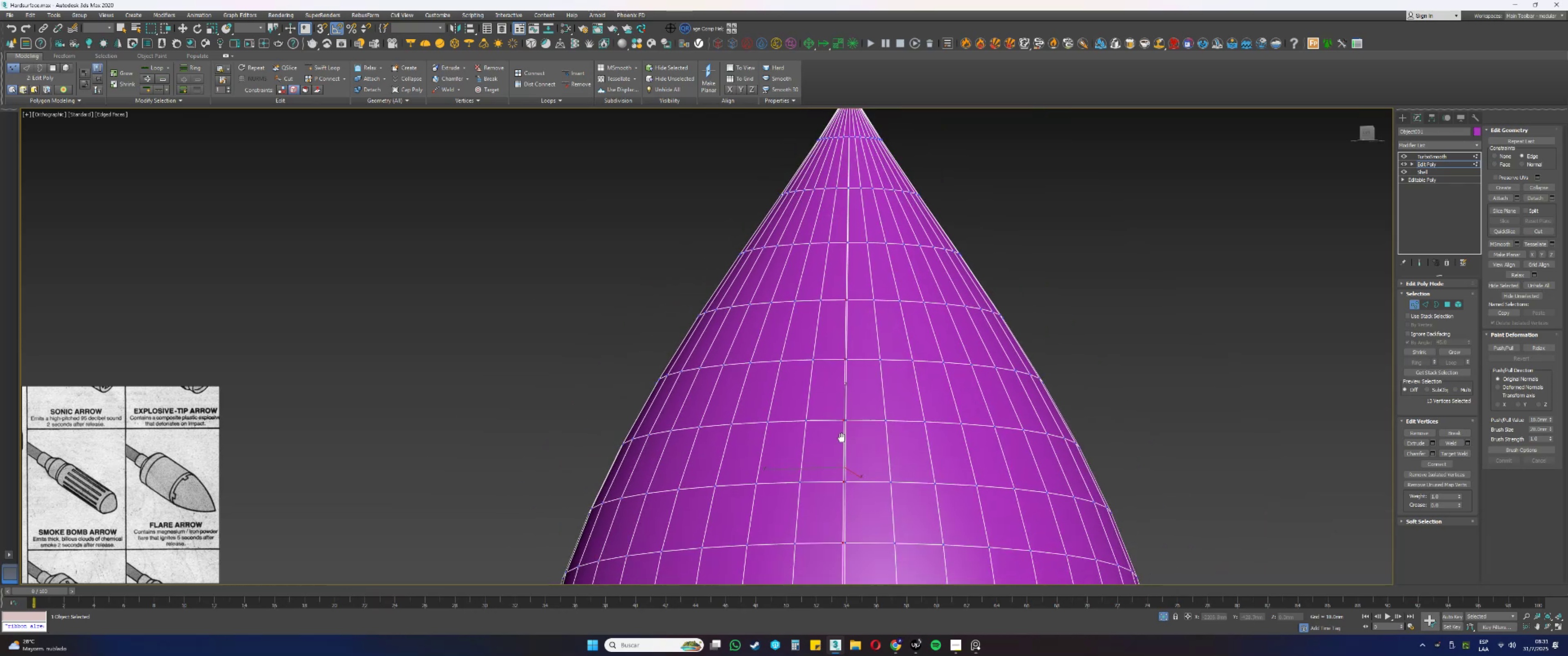 
key(Alt+AltLeft)
 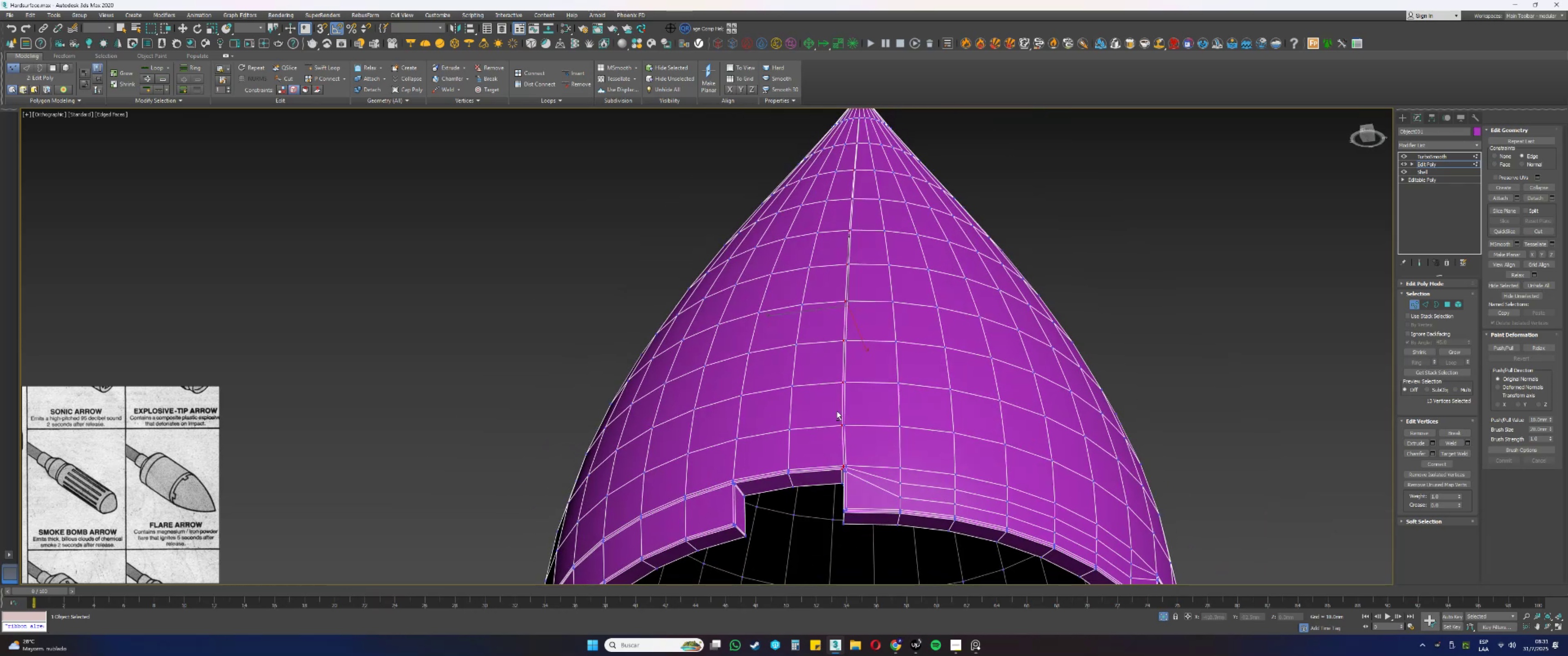 
key(Alt+AltLeft)
 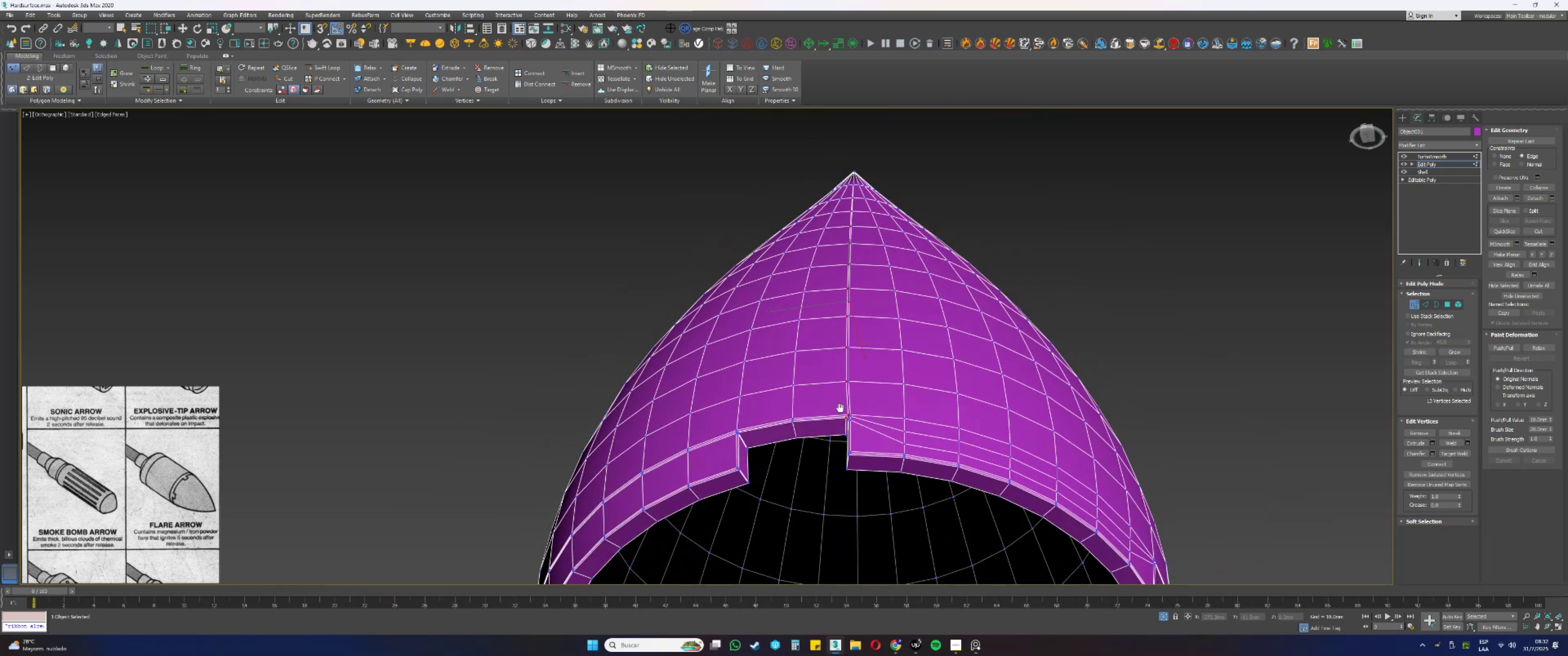 
scroll: coordinate [833, 348], scroll_direction: up, amount: 3.0
 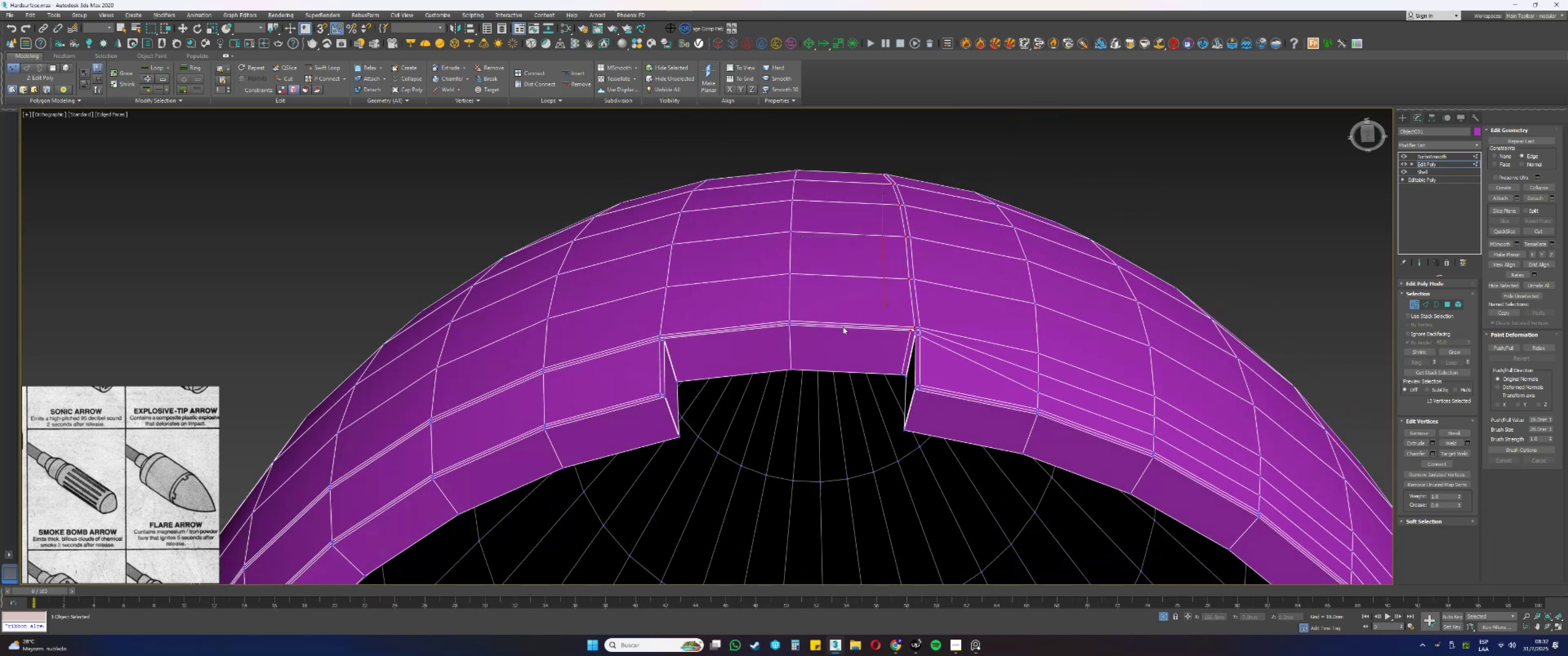 
hold_key(key=AltLeft, duration=0.41)
 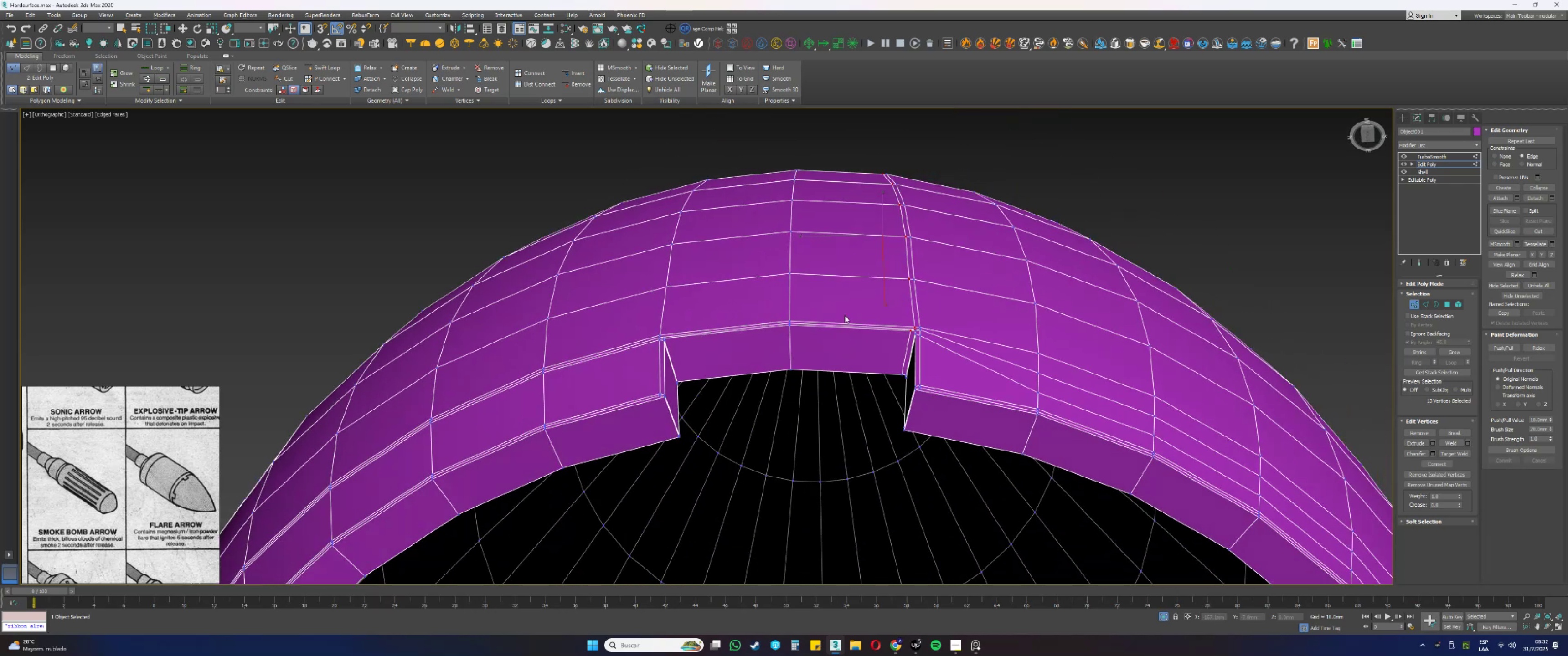 
scroll: coordinate [849, 265], scroll_direction: up, amount: 1.0
 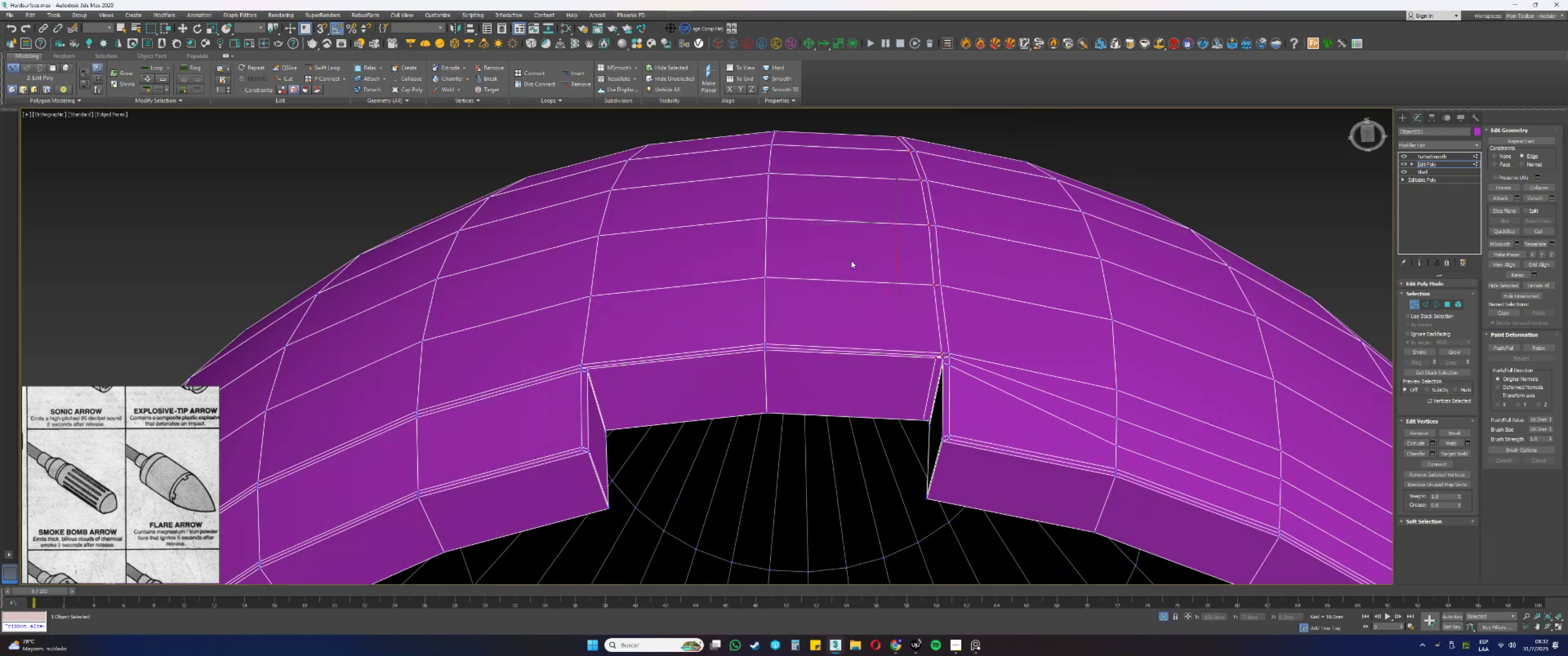 
key(Alt+AltLeft)
 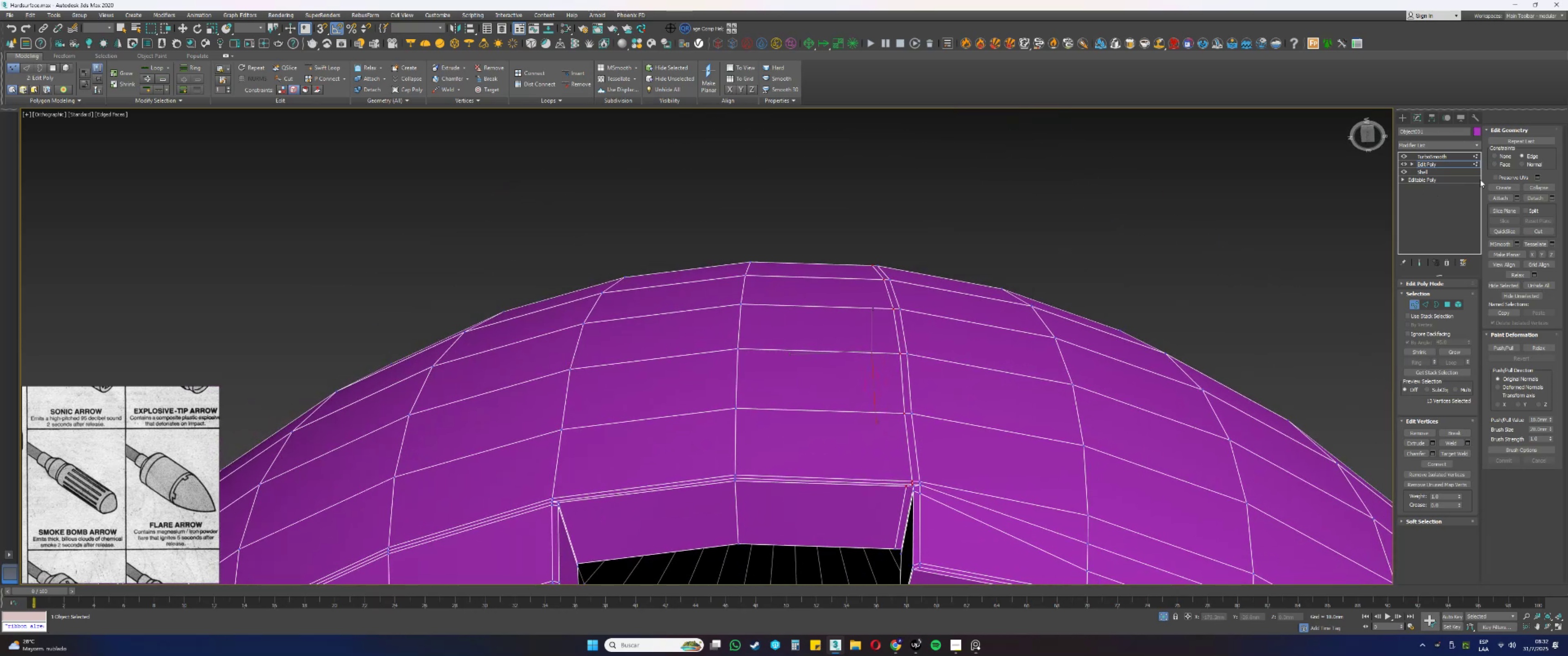 
key(W)
 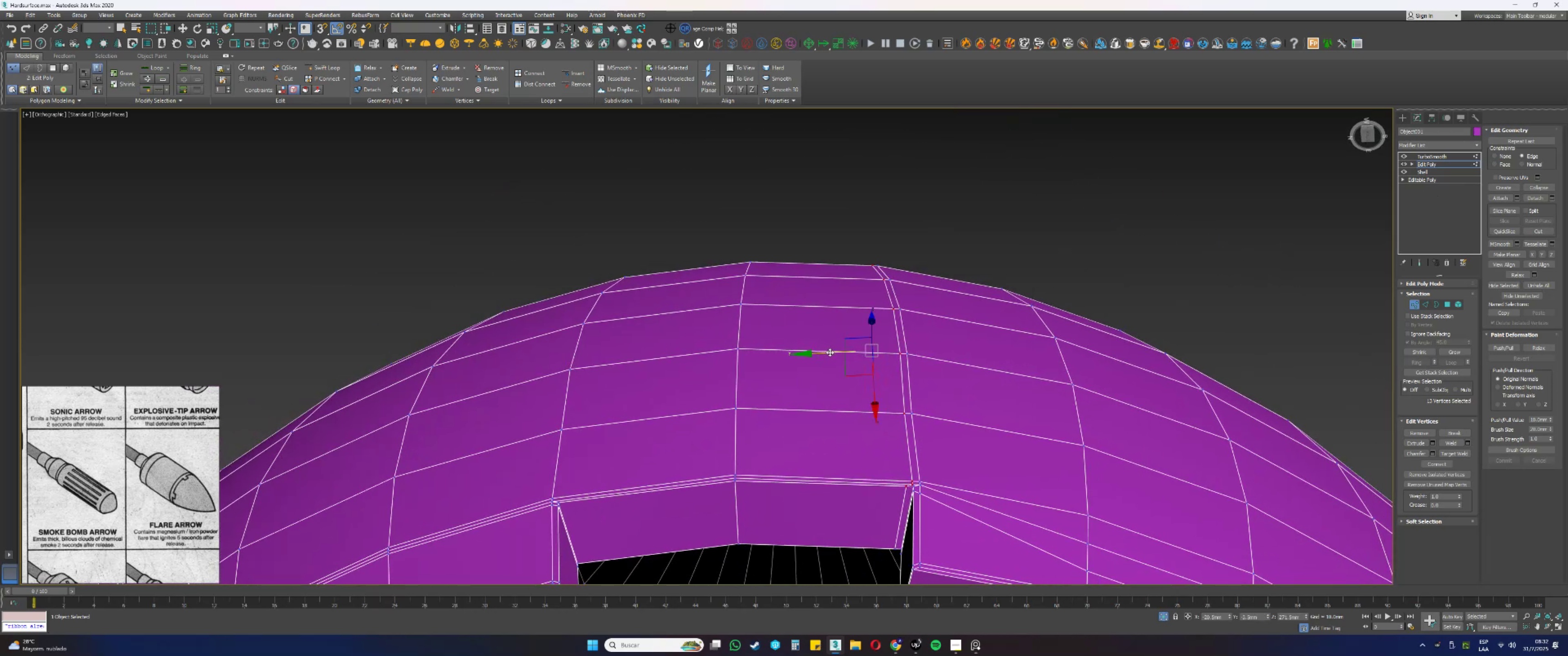 
left_click_drag(start_coordinate=[828, 353], to_coordinate=[822, 357])
 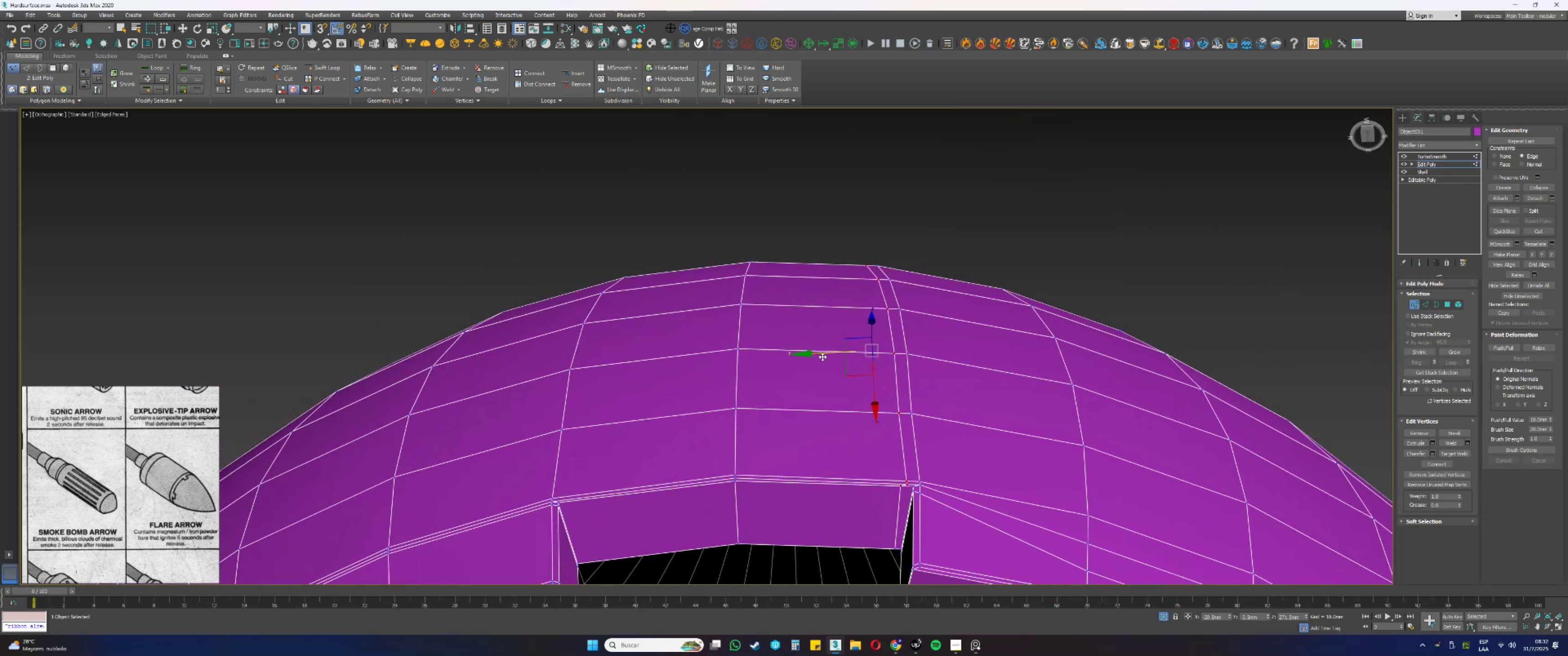 
key(Control+ControlLeft)
 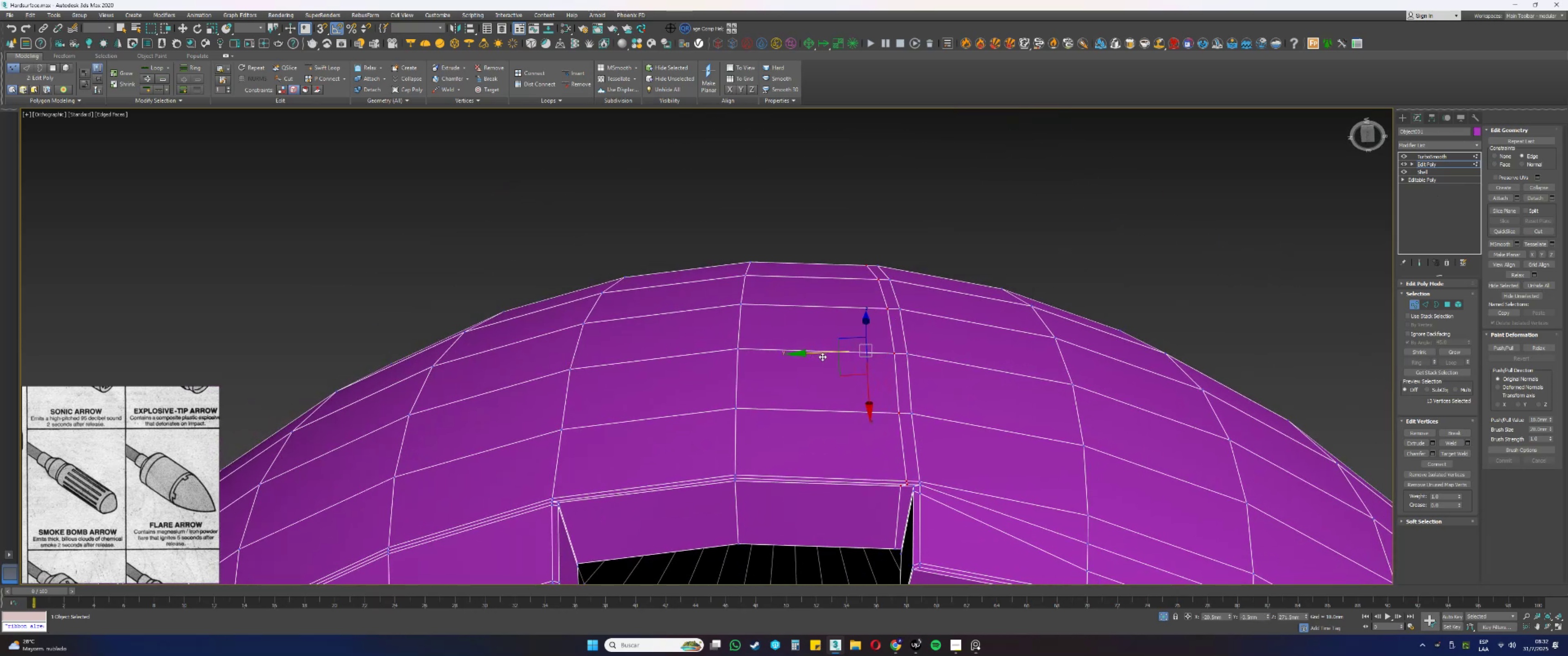 
key(Control+Z)
 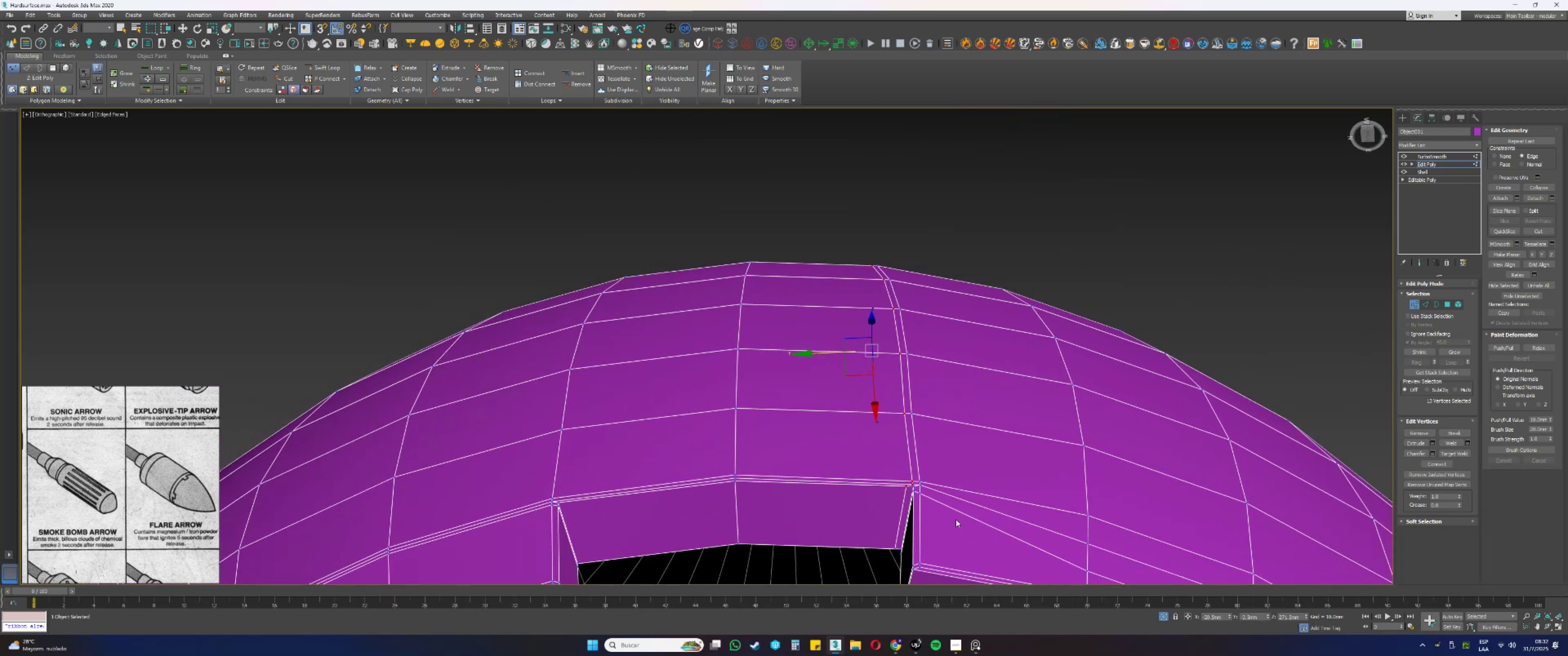 
hold_key(key=AltLeft, duration=0.7)
 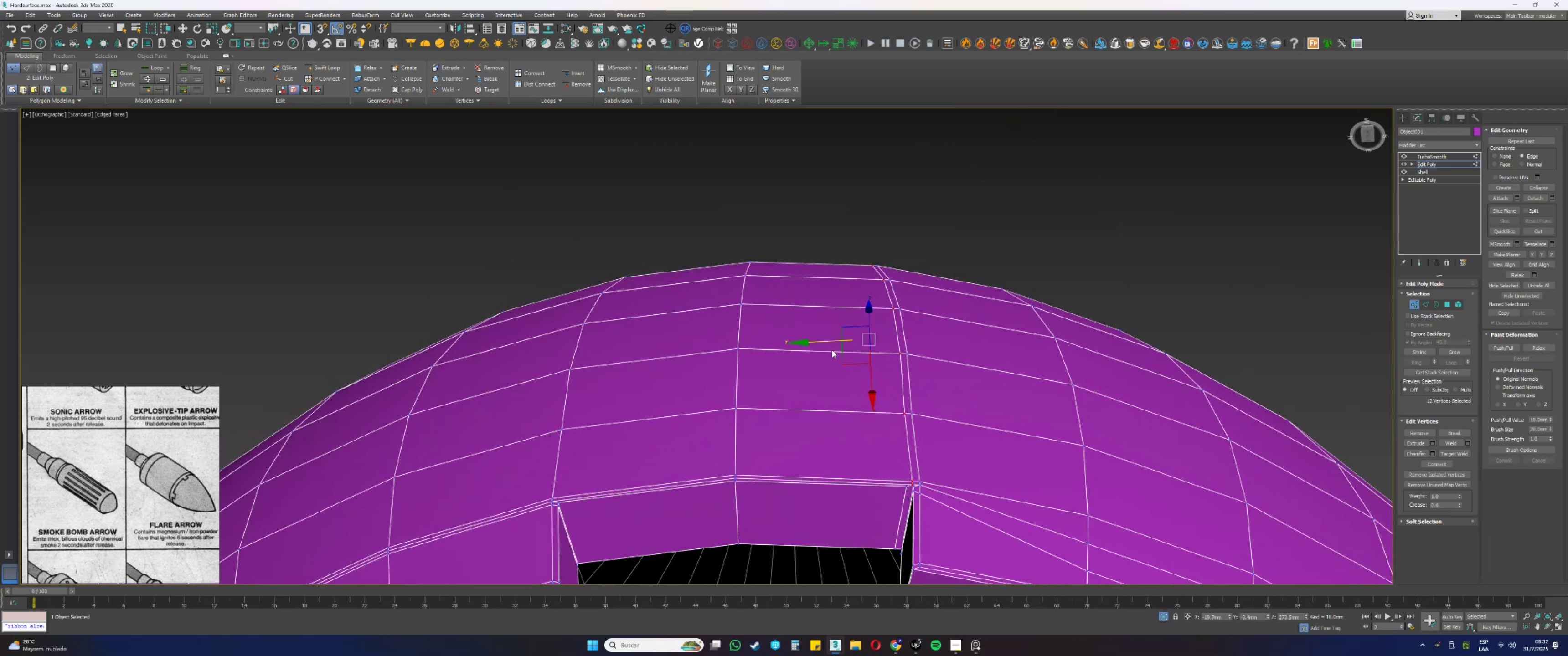 
left_click_drag(start_coordinate=[829, 339], to_coordinate=[823, 341])
 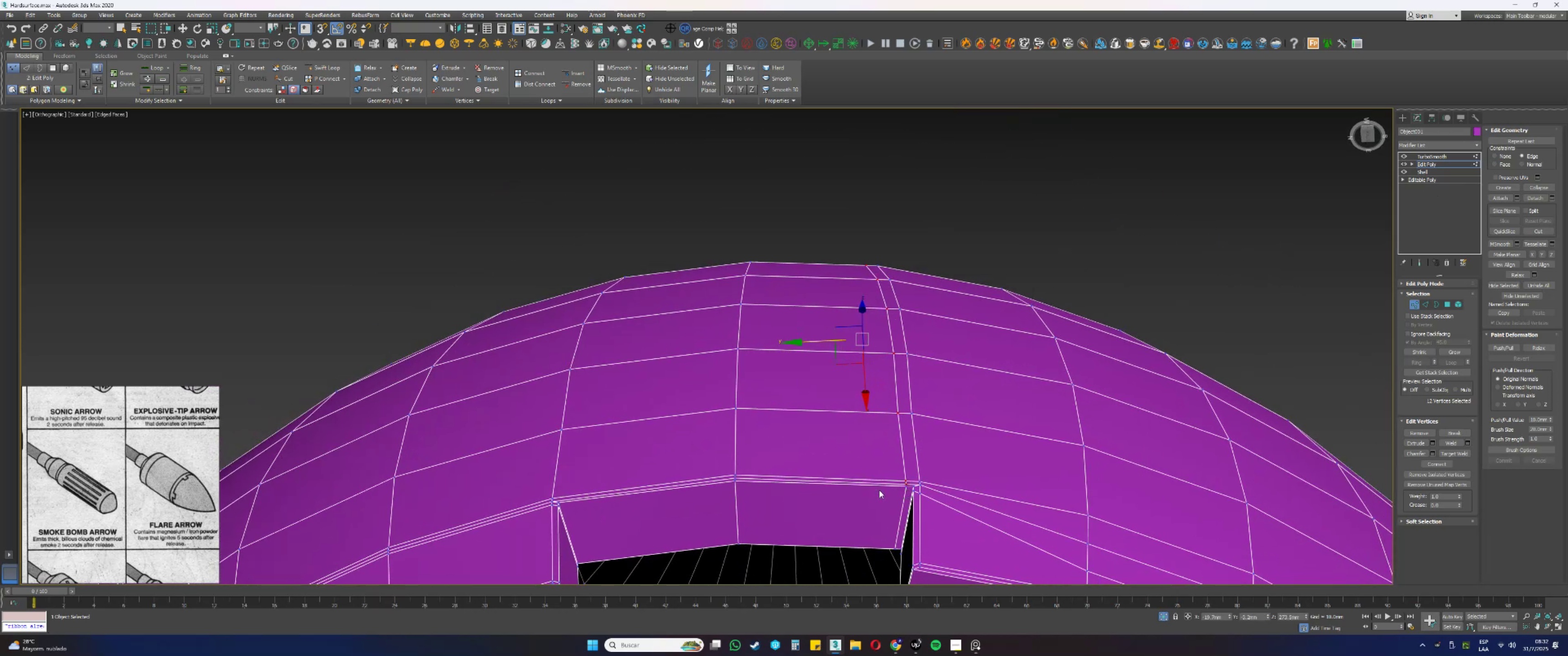 
scroll: coordinate [914, 488], scroll_direction: up, amount: 3.0
 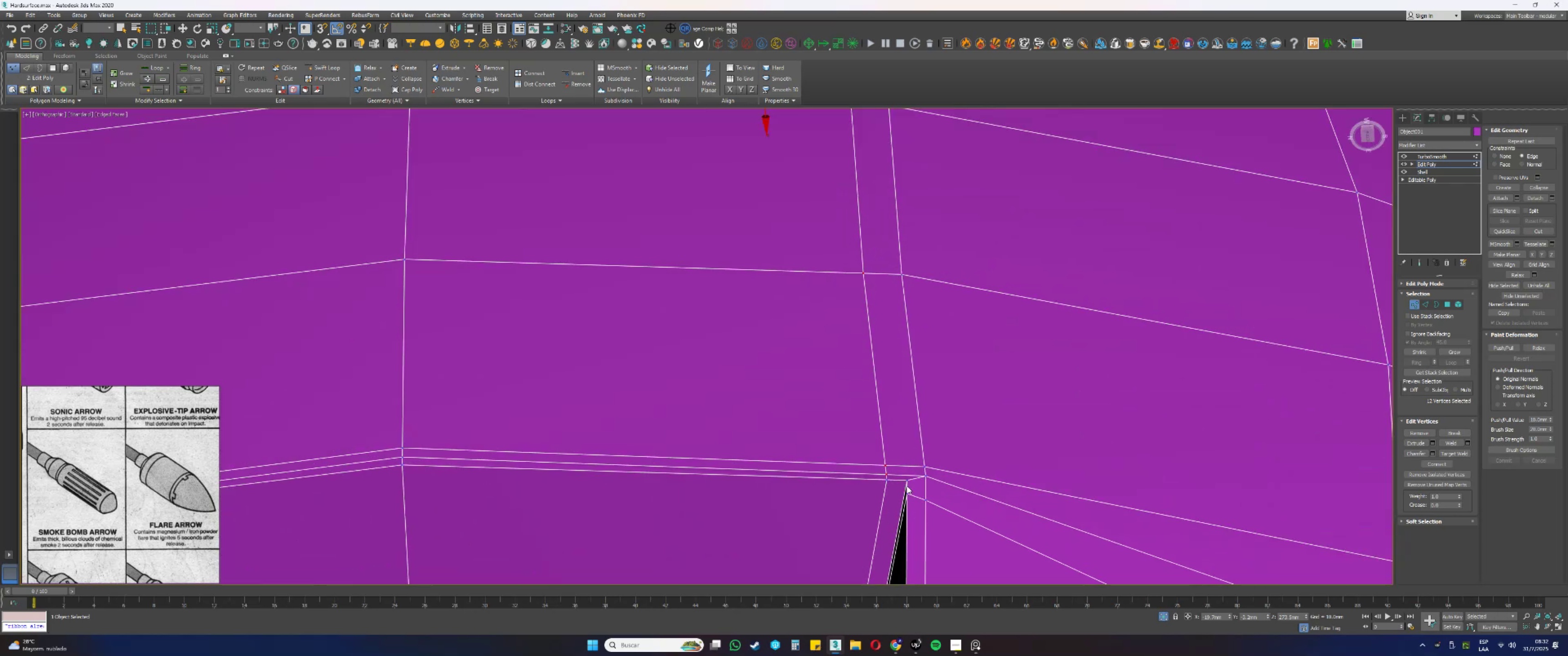 
hold_key(key=AltLeft, duration=0.64)
left_click_drag(start_coordinate=[893, 483], to_coordinate=[874, 471])
 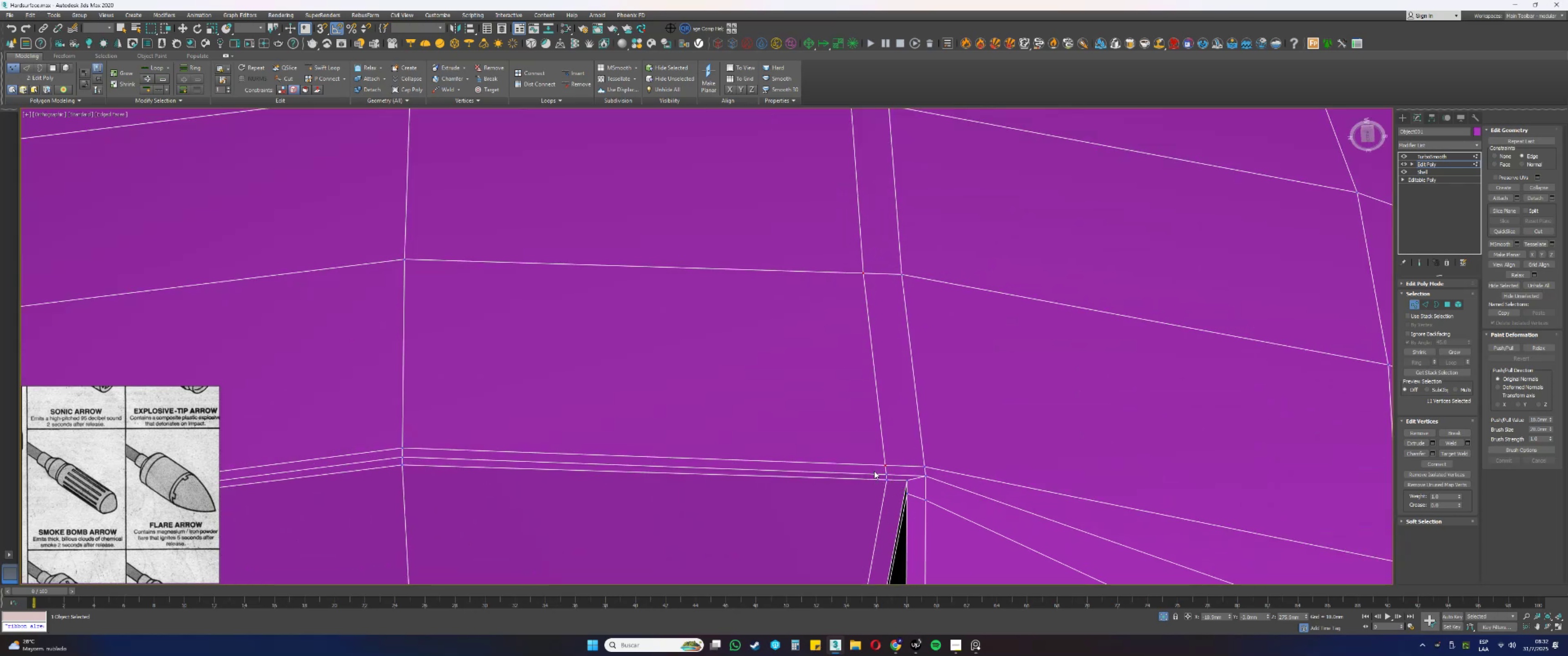 
scroll: coordinate [880, 473], scroll_direction: down, amount: 2.0
 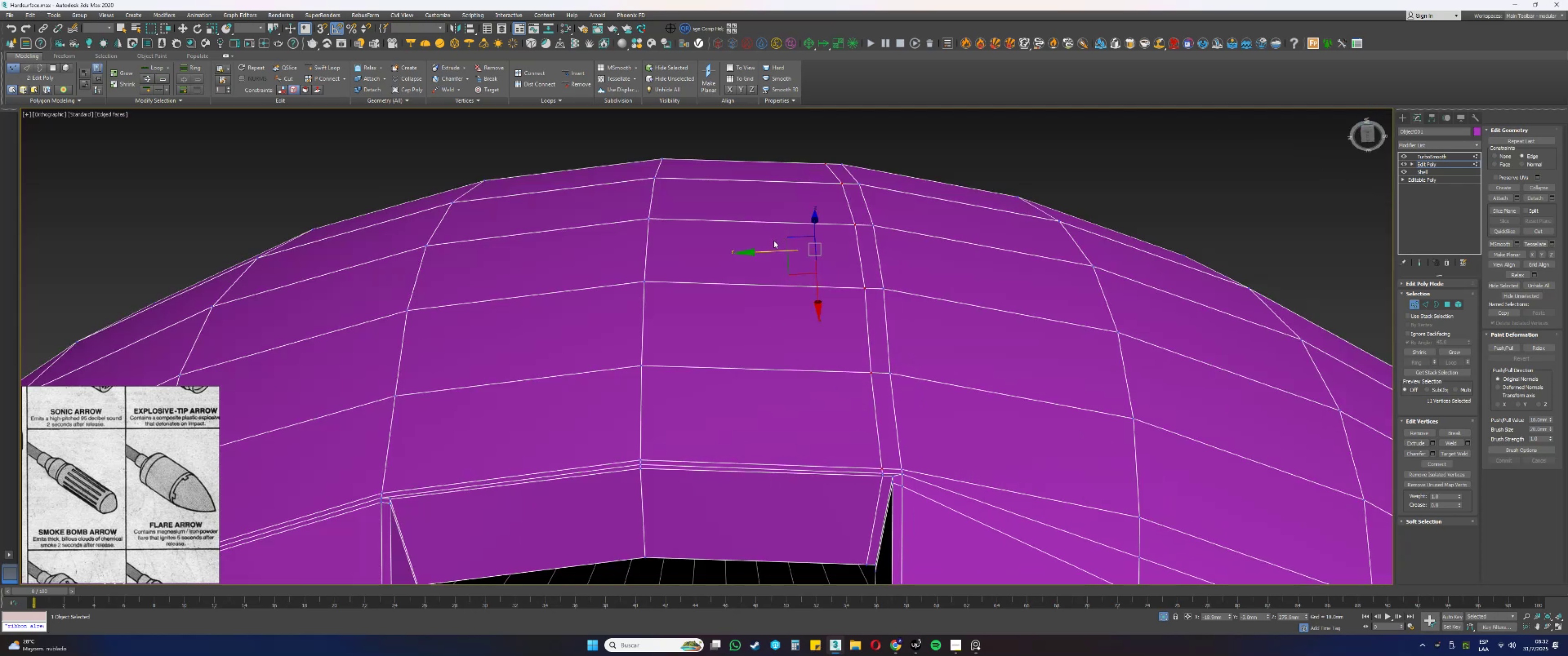 
left_click_drag(start_coordinate=[776, 251], to_coordinate=[771, 251])
 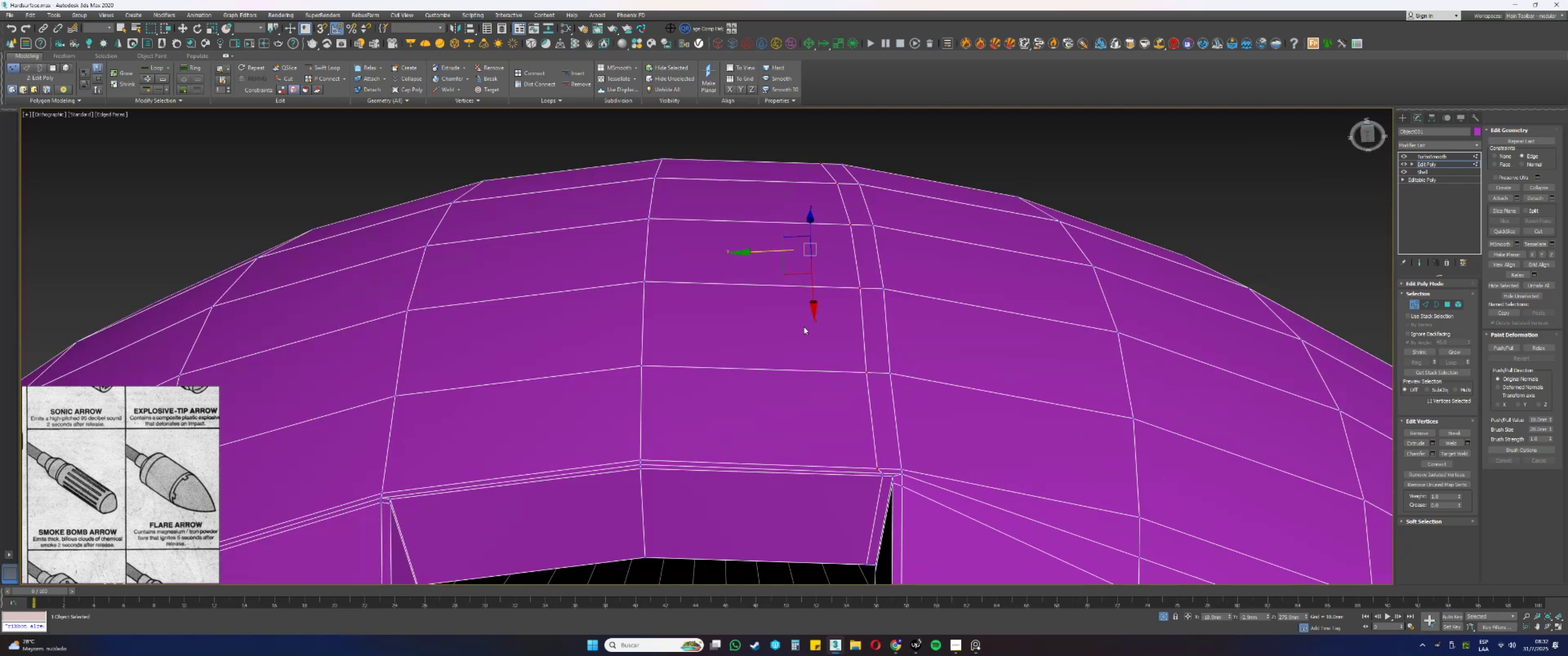 
hold_key(key=AltLeft, duration=0.43)
left_click_drag(start_coordinate=[897, 482], to_coordinate=[863, 453])
 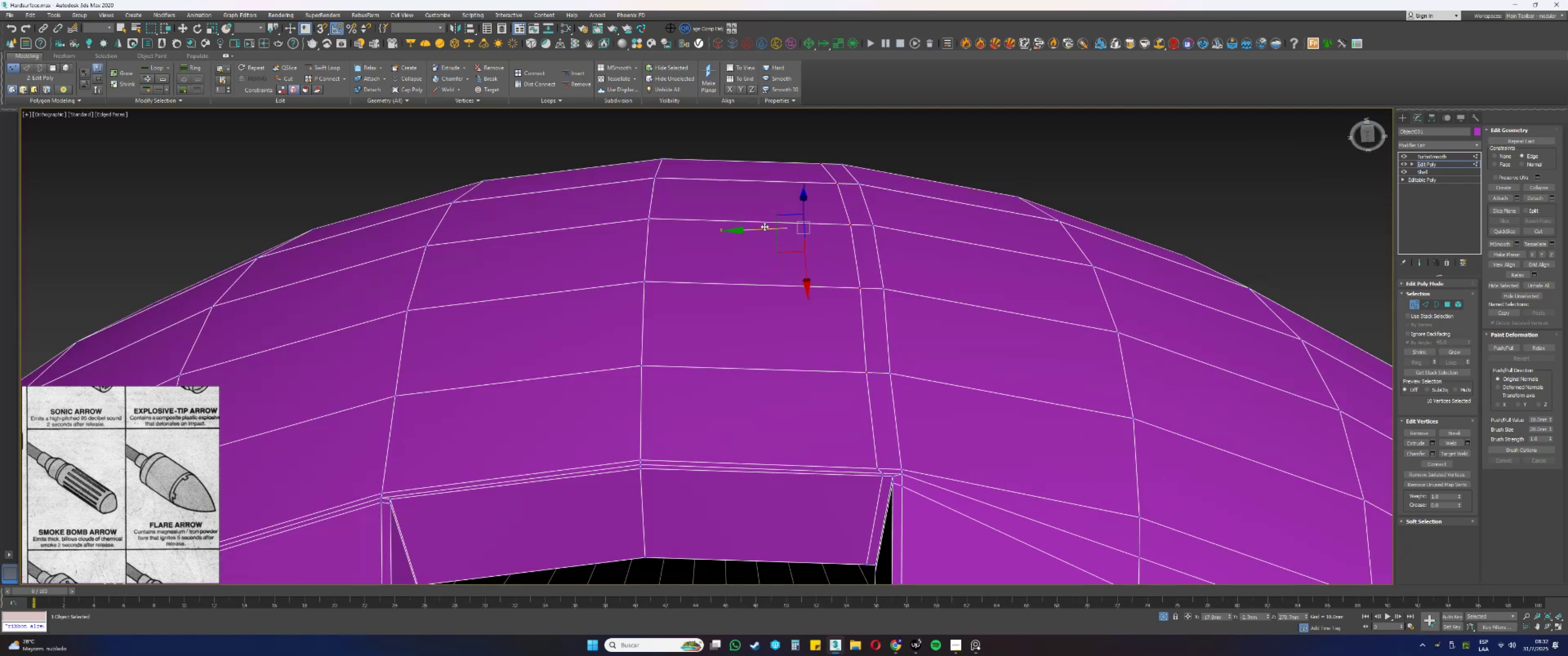 
left_click_drag(start_coordinate=[761, 229], to_coordinate=[764, 262])
 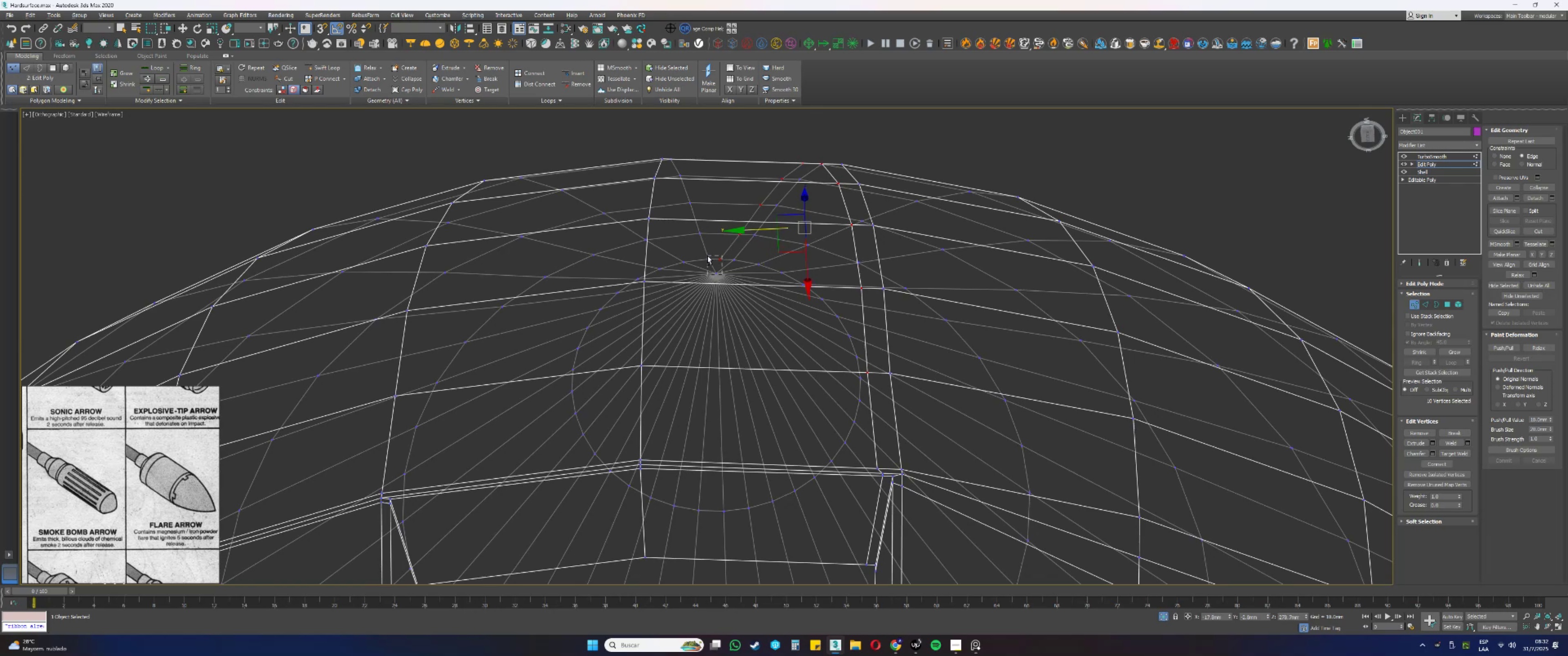 
key(F3)
 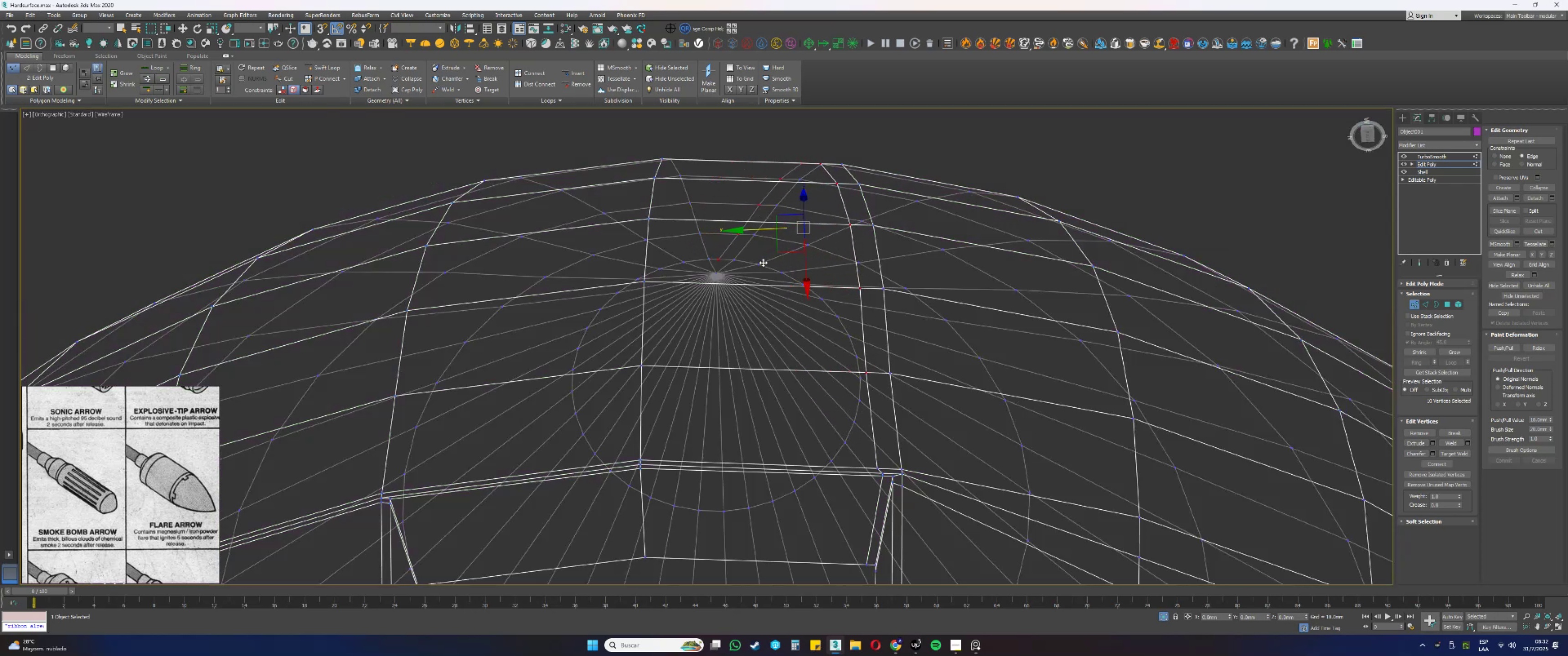 
hold_key(key=AltLeft, duration=0.39)
left_click_drag(start_coordinate=[722, 275], to_coordinate=[706, 255])
 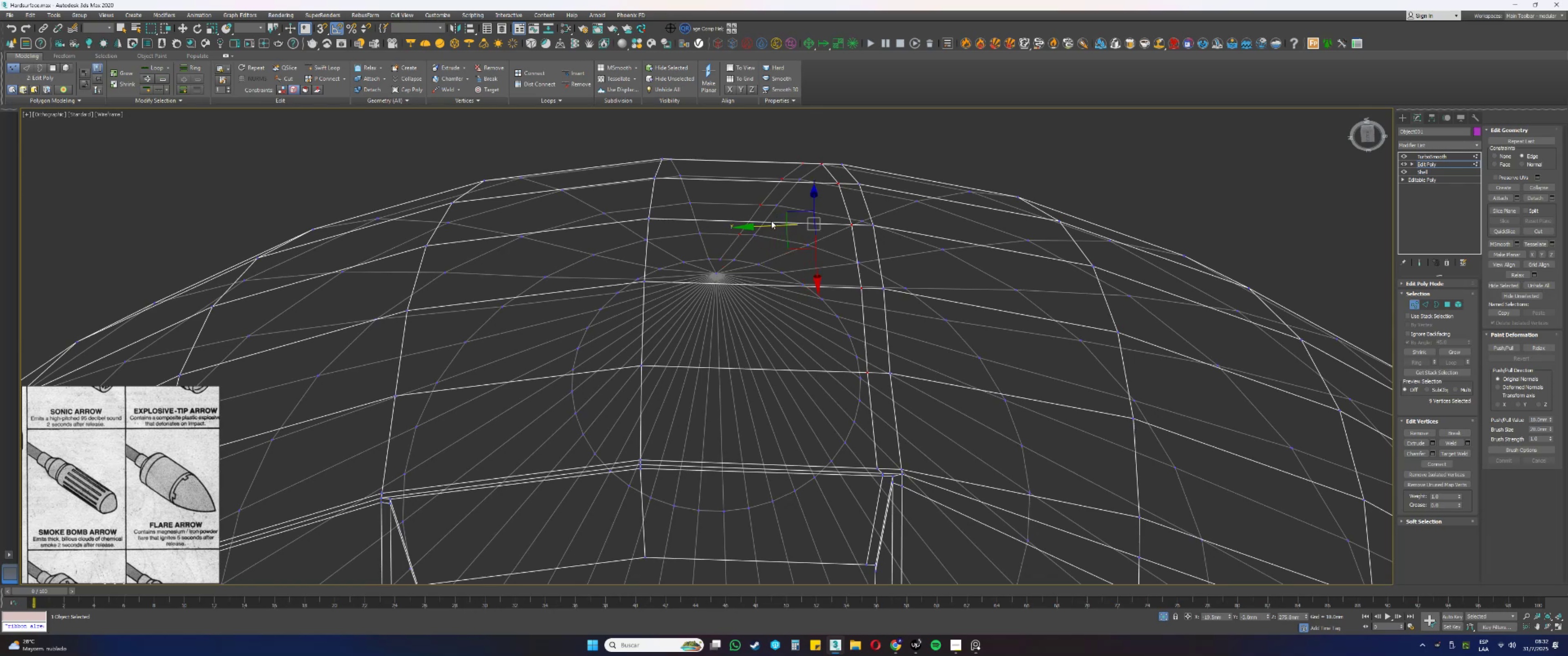 
left_click_drag(start_coordinate=[774, 228], to_coordinate=[760, 229])
 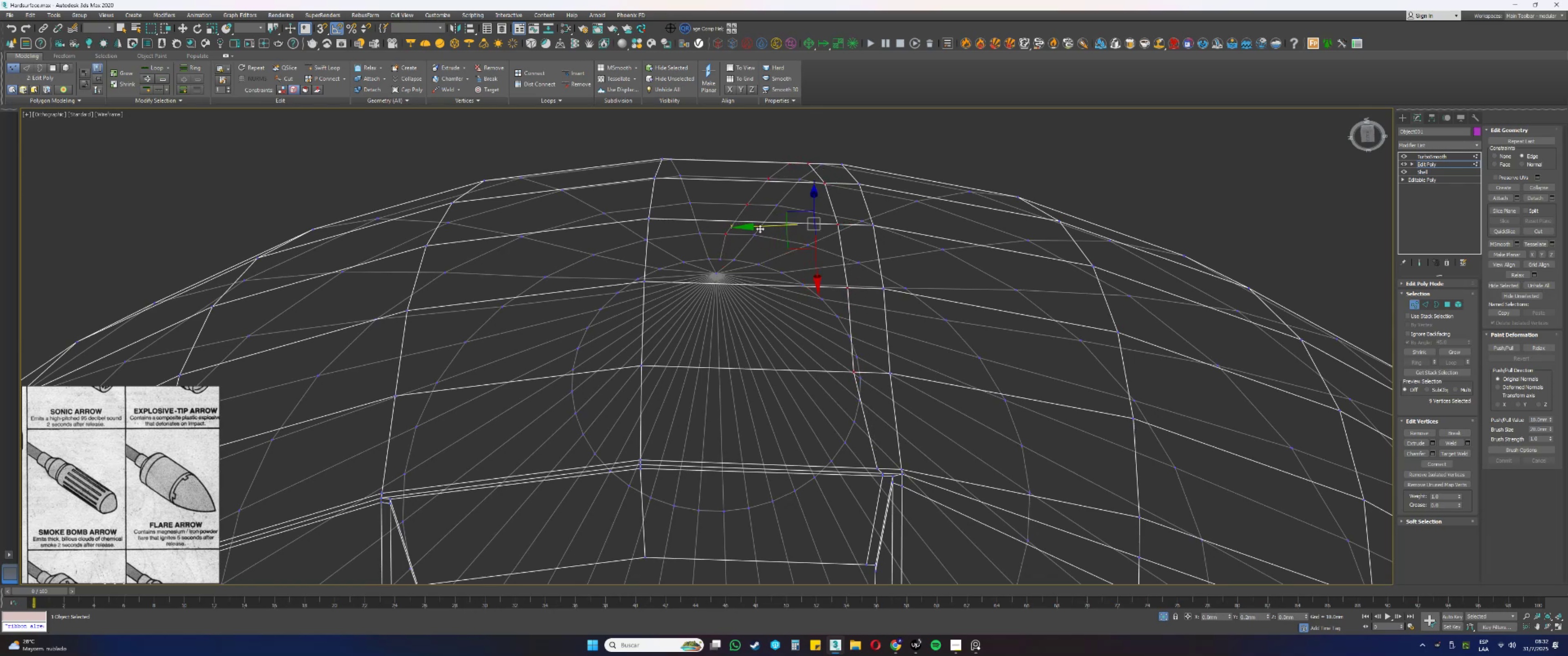 
hold_key(key=AltLeft, duration=0.47)
left_click_drag(start_coordinate=[738, 257], to_coordinate=[717, 231])
 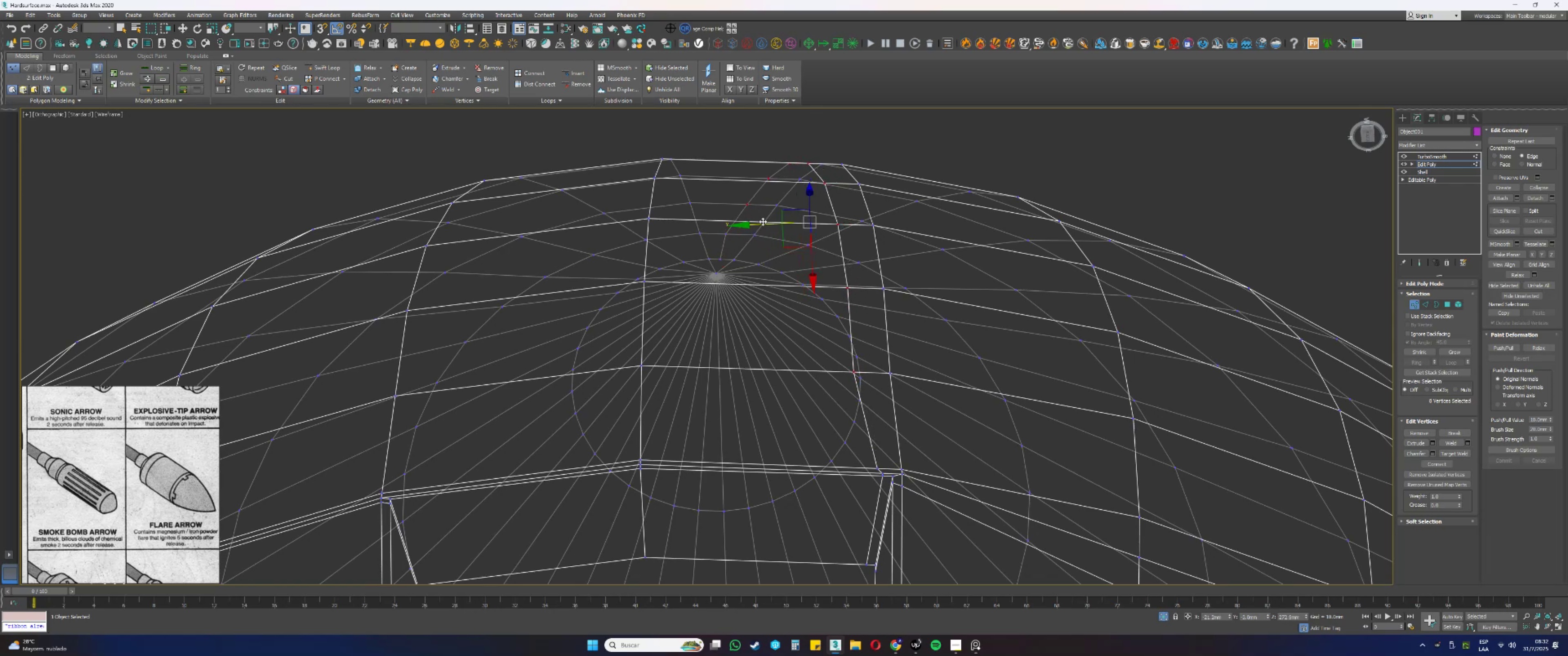 
left_click_drag(start_coordinate=[763, 225], to_coordinate=[748, 227])
 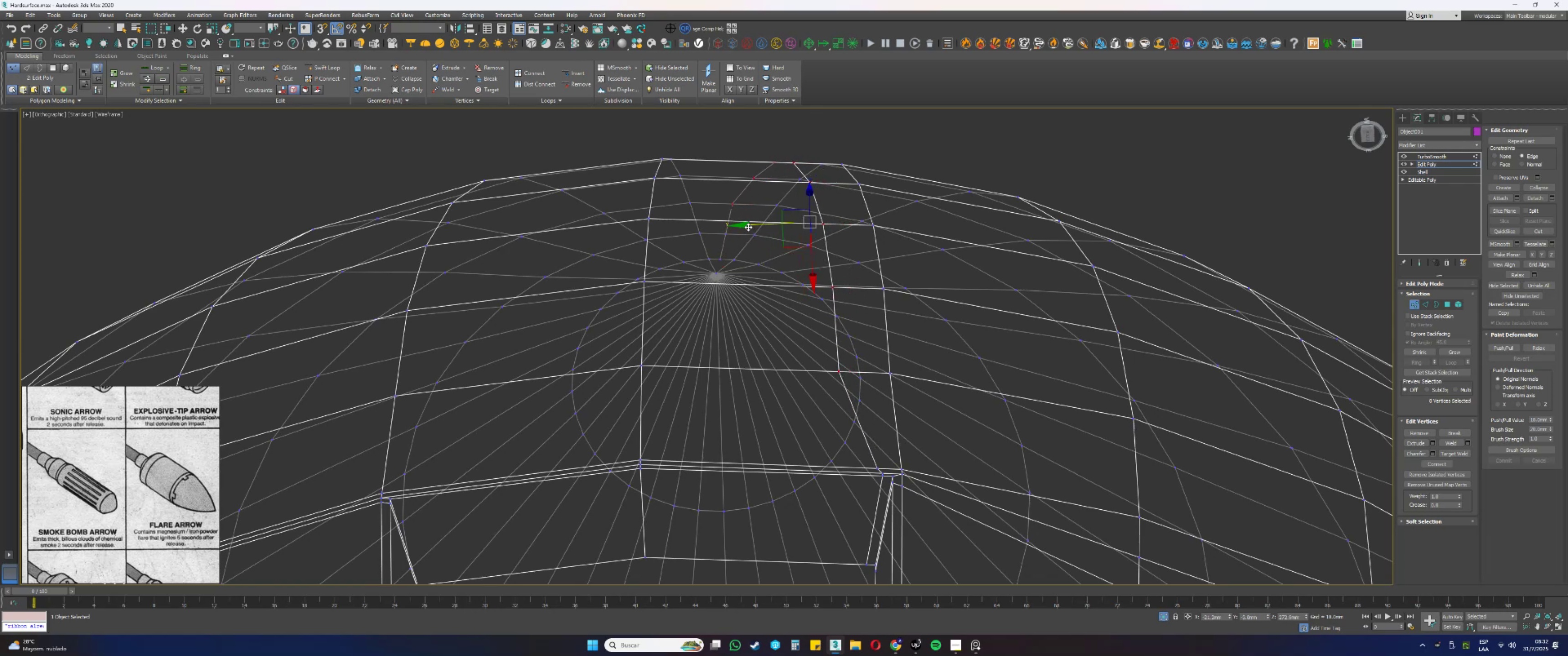 
hold_key(key=AltLeft, duration=0.58)
left_click_drag(start_coordinate=[748, 199], to_coordinate=[717, 212])
 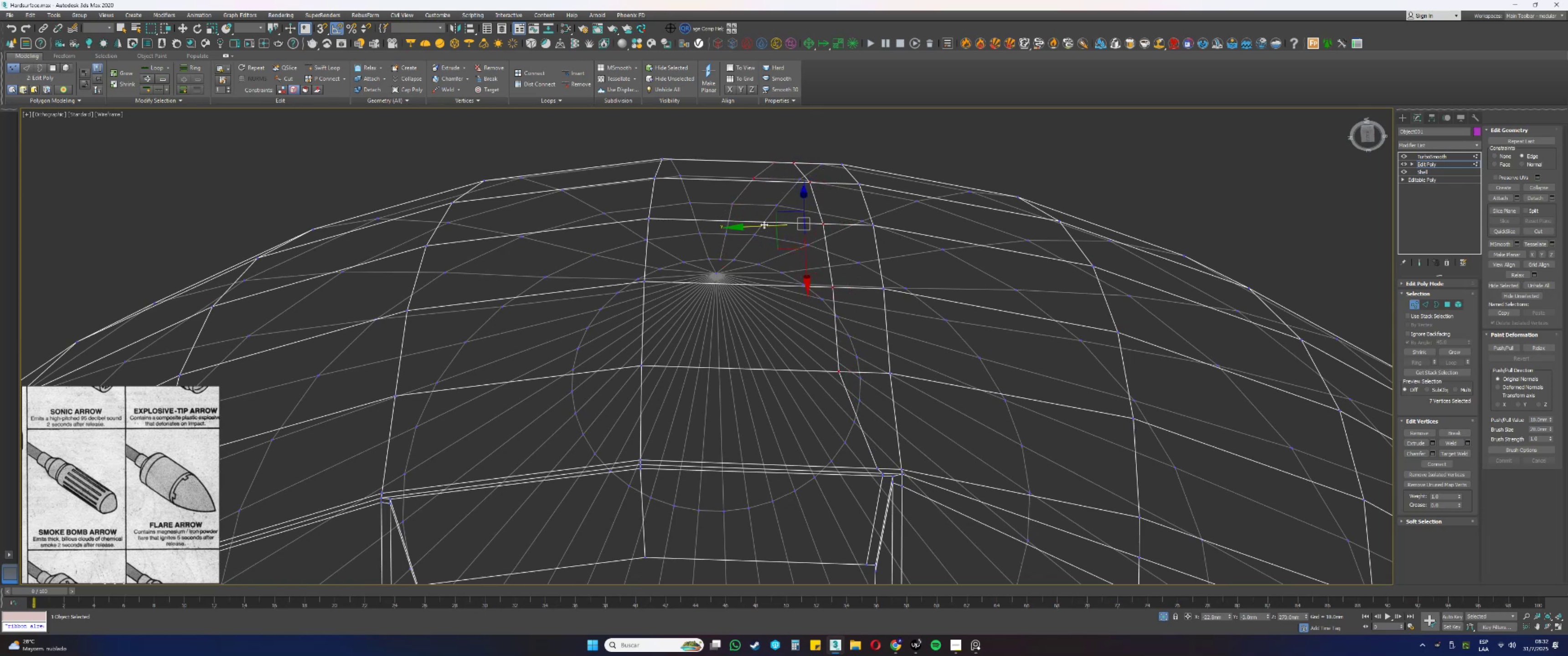 
left_click_drag(start_coordinate=[762, 226], to_coordinate=[747, 224])
 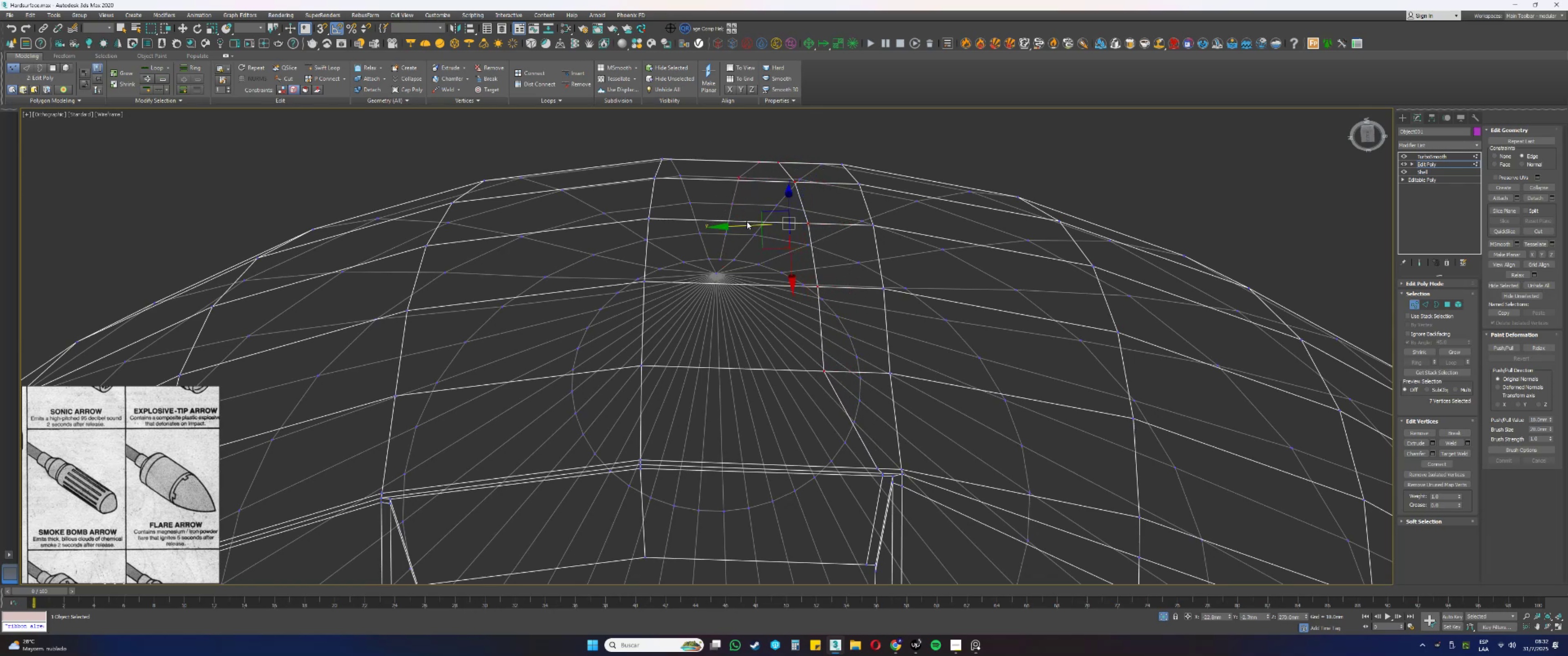 
hold_key(key=AltLeft, duration=0.47)
left_click_drag(start_coordinate=[748, 197], to_coordinate=[732, 176])
 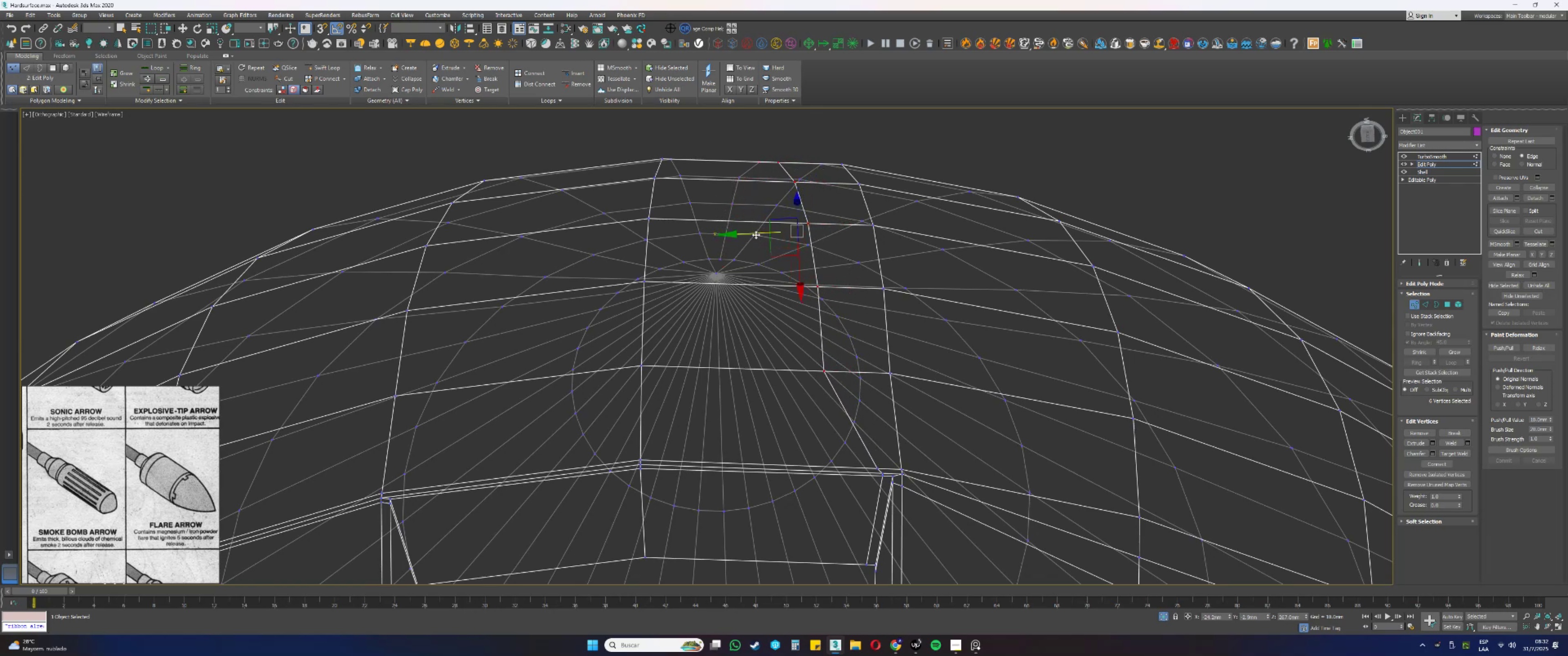 
hold_key(key=AltLeft, duration=0.43)
 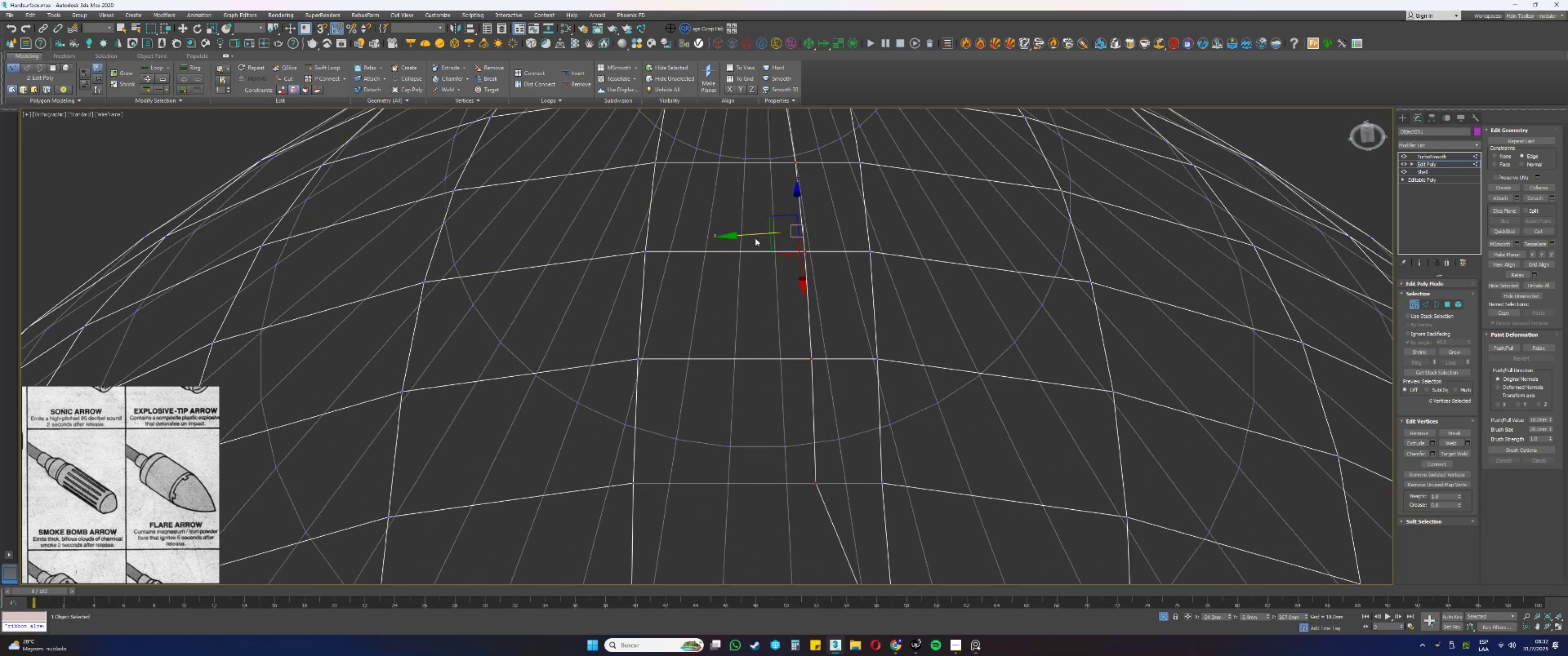 
scroll: coordinate [757, 235], scroll_direction: down, amount: 2.0
 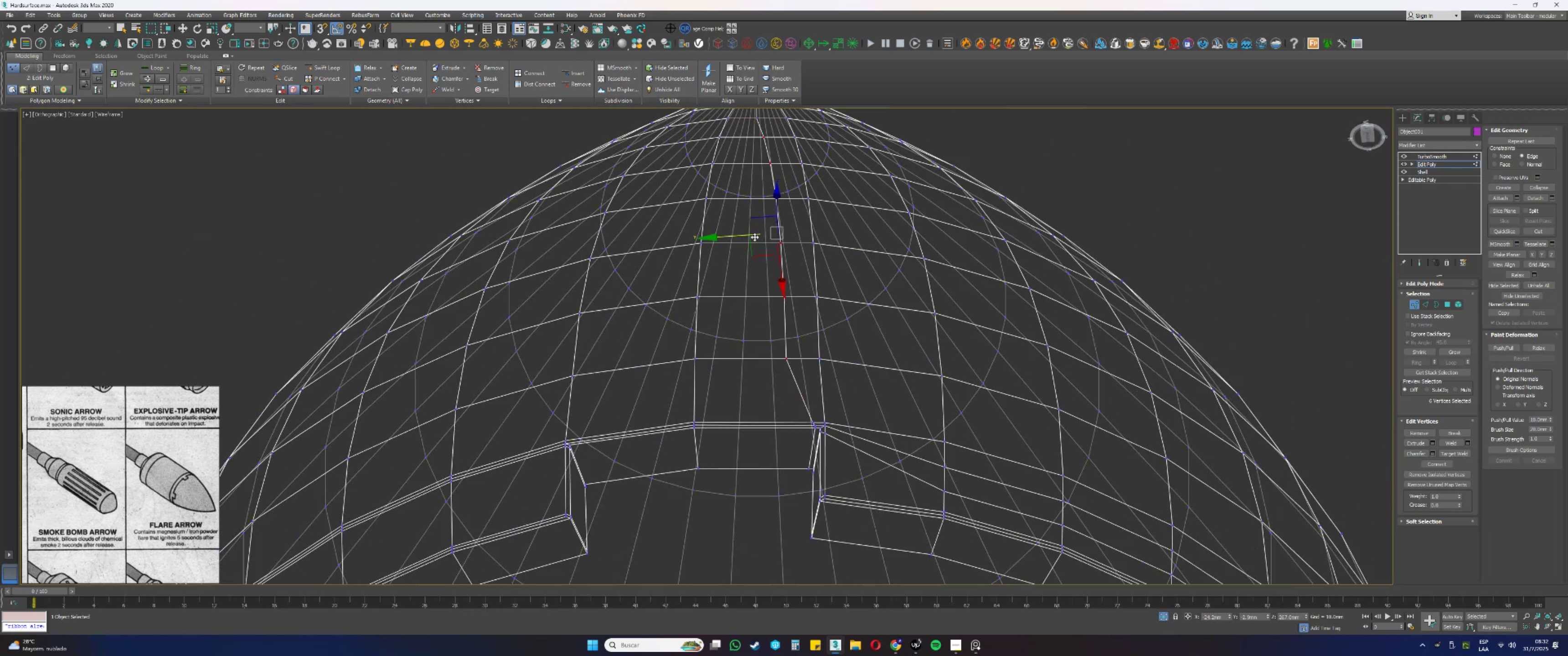 
key(F3)
 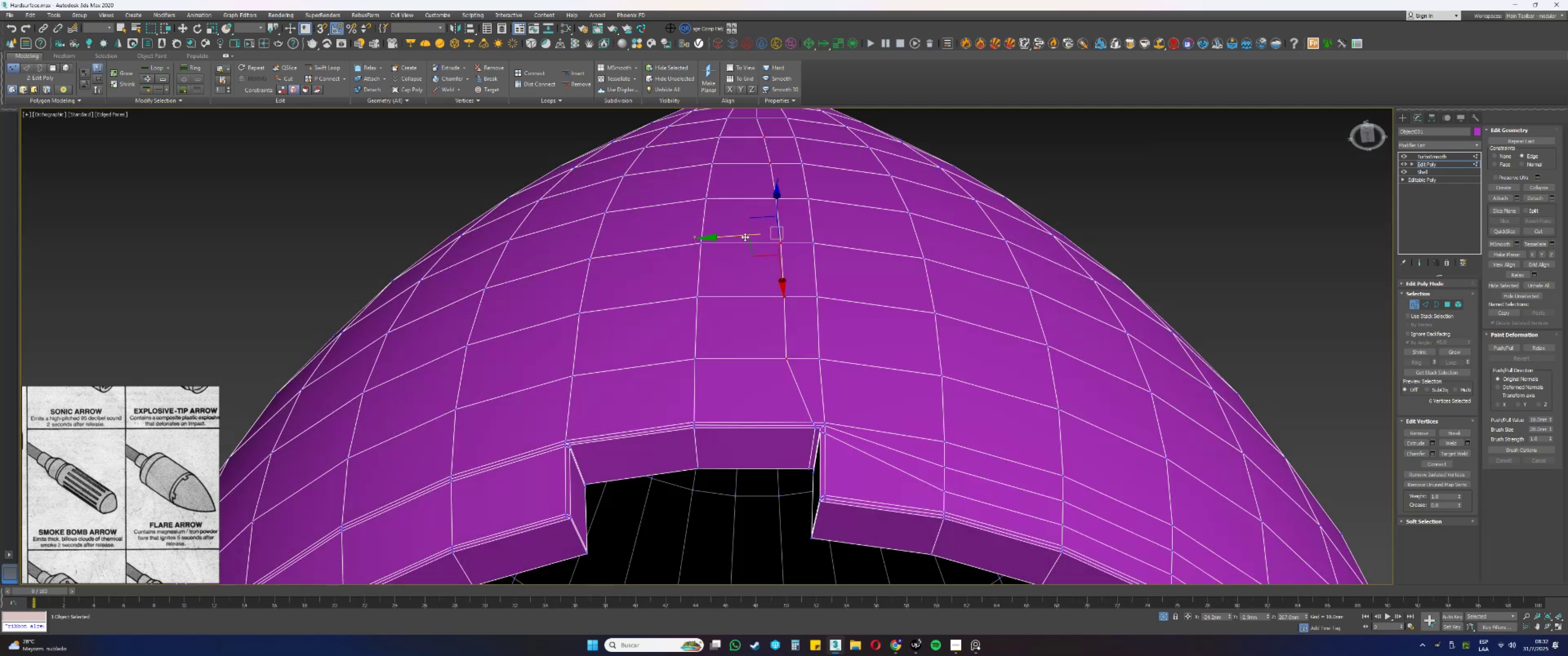 
left_click_drag(start_coordinate=[739, 236], to_coordinate=[732, 236])
 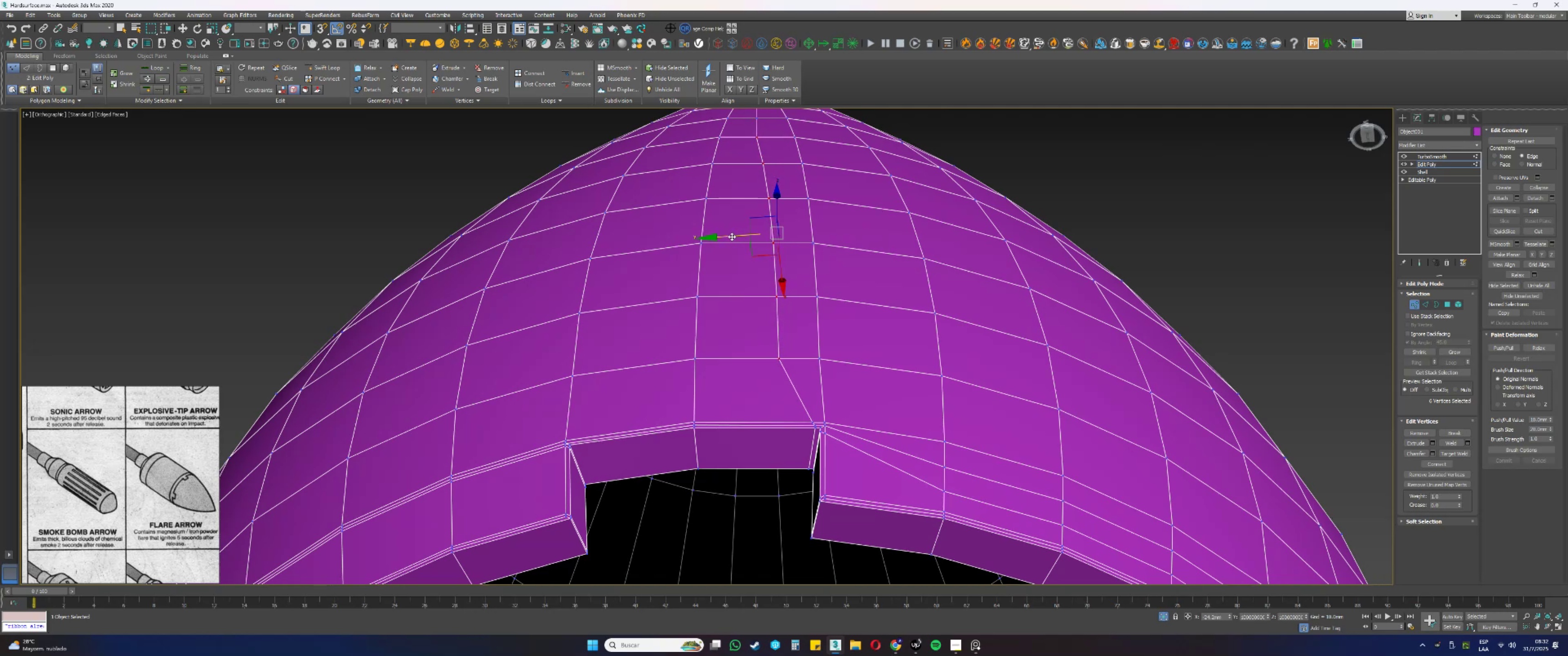 
hold_key(key=AltLeft, duration=0.59)
left_click_drag(start_coordinate=[775, 146], to_coordinate=[743, 127])
 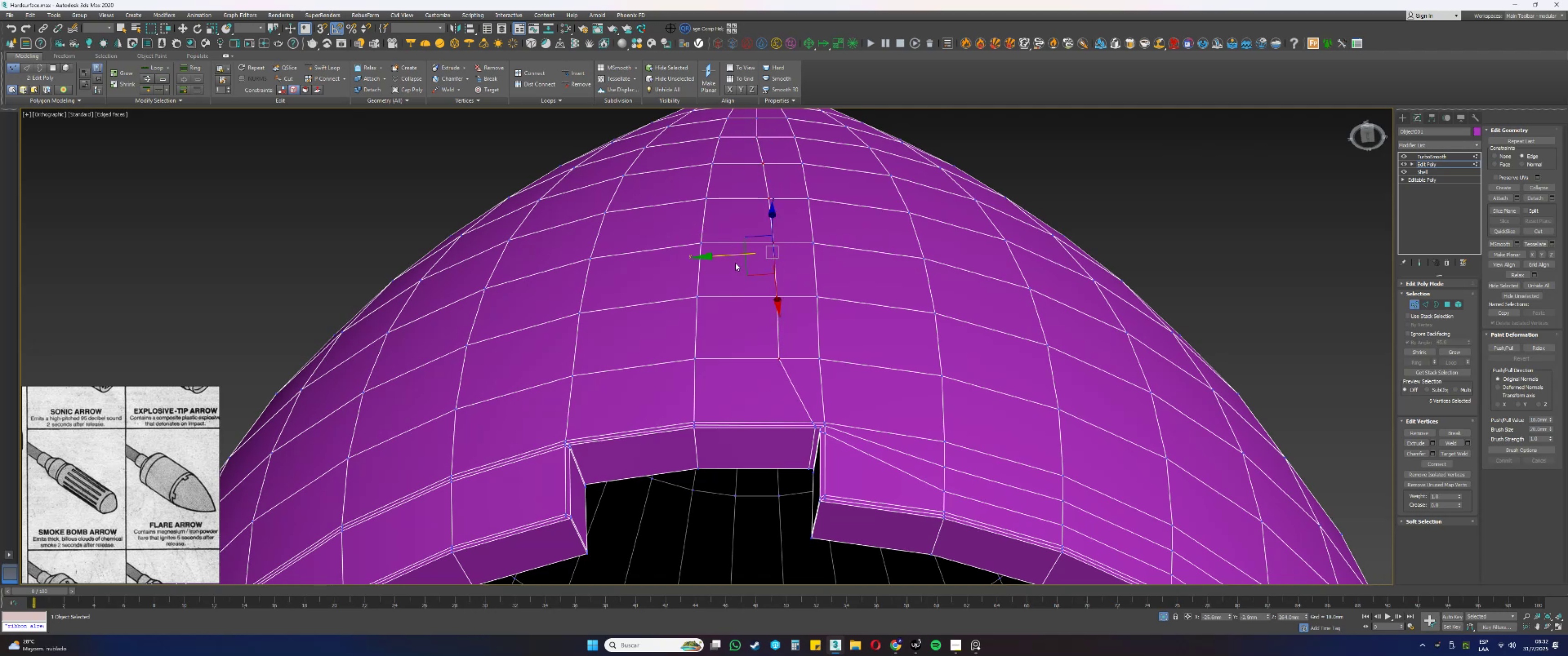 
left_click_drag(start_coordinate=[732, 255], to_coordinate=[727, 256])
 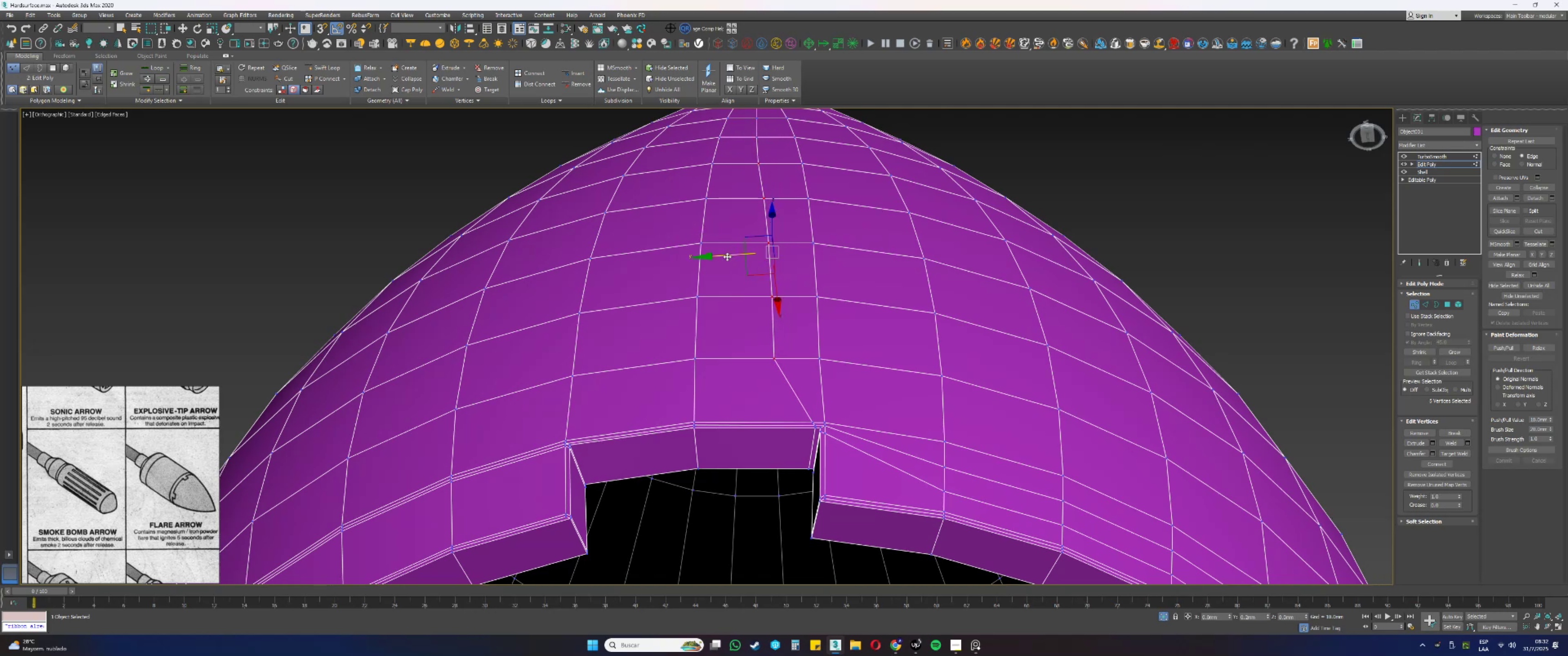 
hold_key(key=AltLeft, duration=0.57)
left_click_drag(start_coordinate=[789, 176], to_coordinate=[749, 148])
 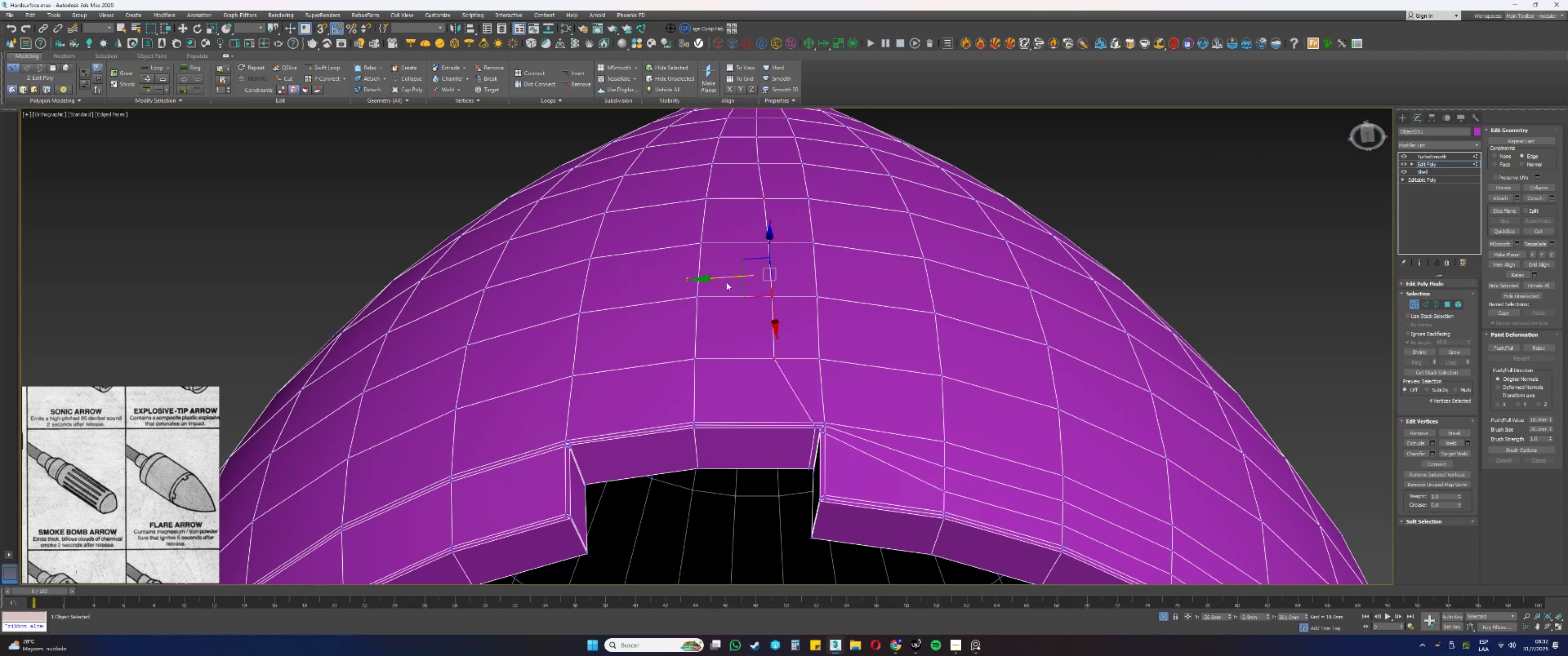 
left_click_drag(start_coordinate=[725, 277], to_coordinate=[719, 279])
 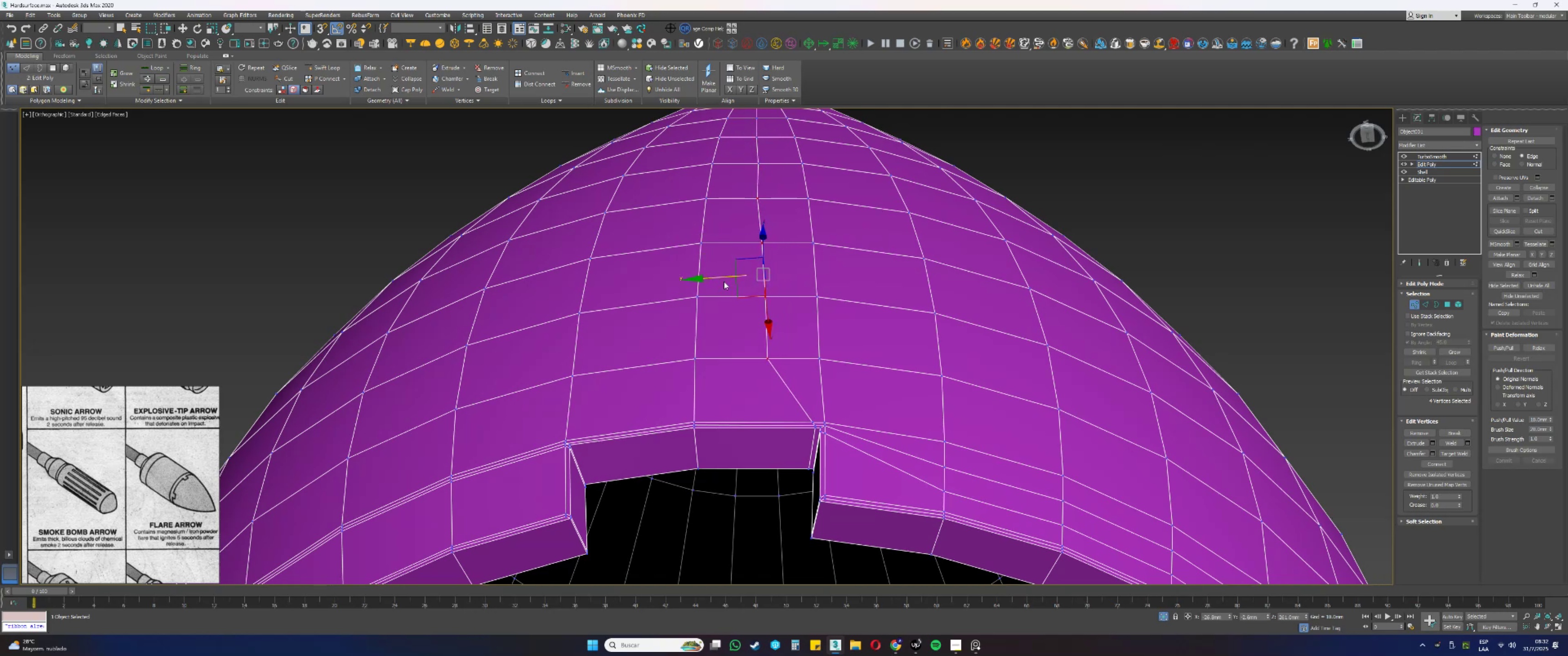 
hold_key(key=AltLeft, duration=0.5)
left_click_drag(start_coordinate=[793, 223], to_coordinate=[742, 184])
 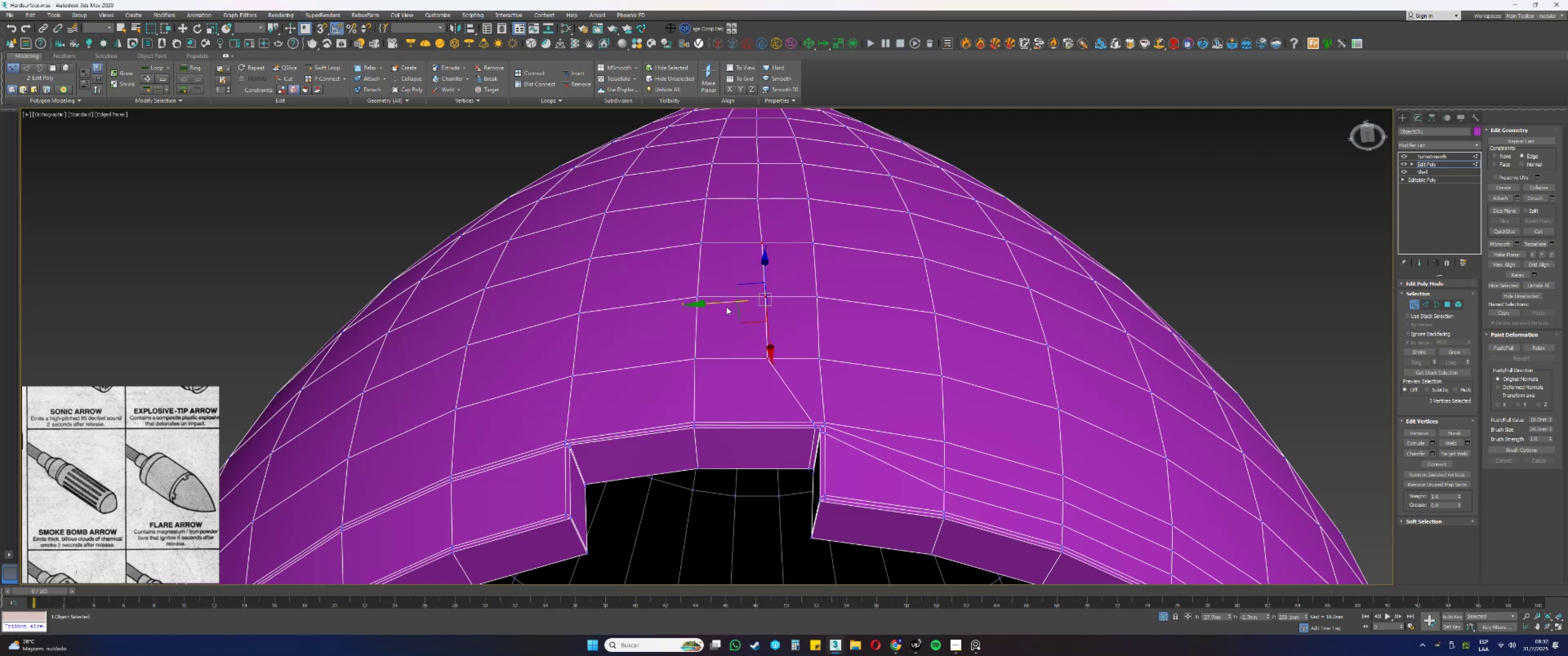 
left_click_drag(start_coordinate=[724, 304], to_coordinate=[720, 305])
 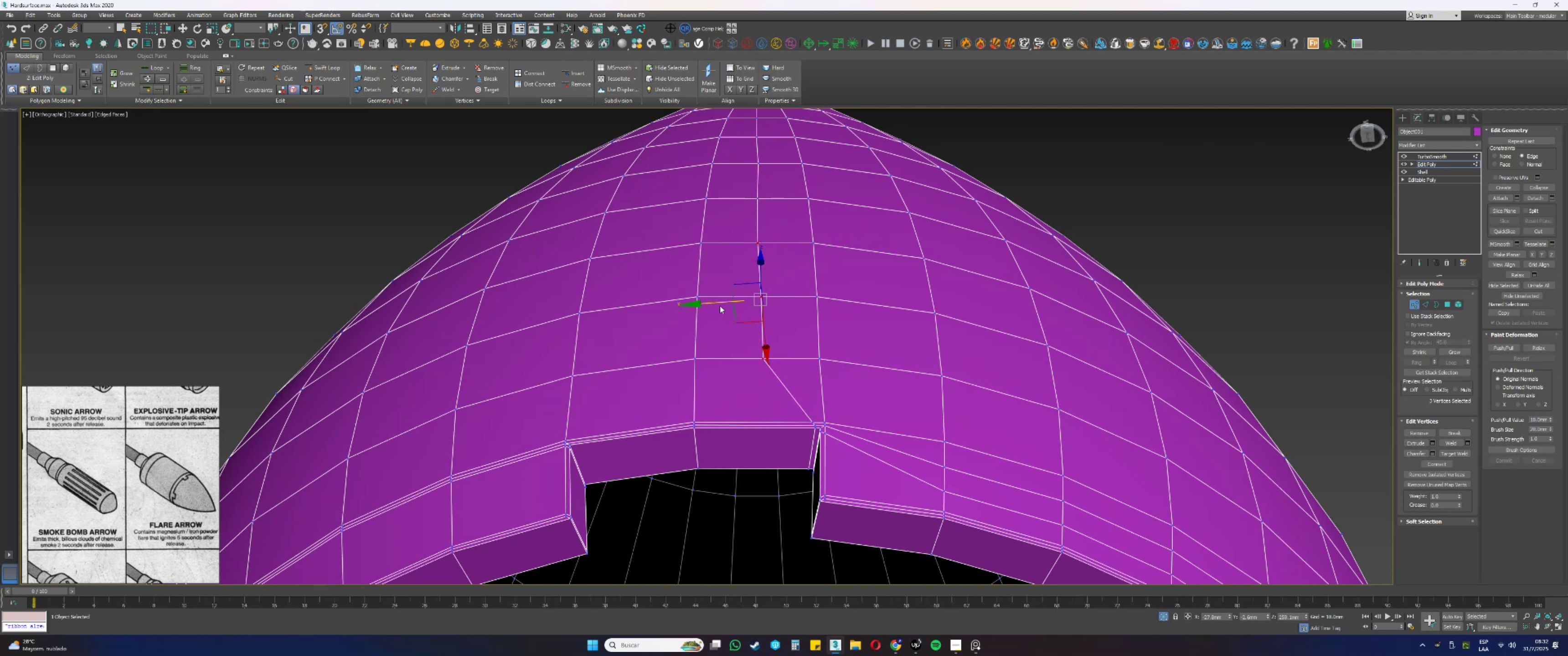 
hold_key(key=AltLeft, duration=0.42)
left_click_drag(start_coordinate=[794, 266], to_coordinate=[742, 227])
 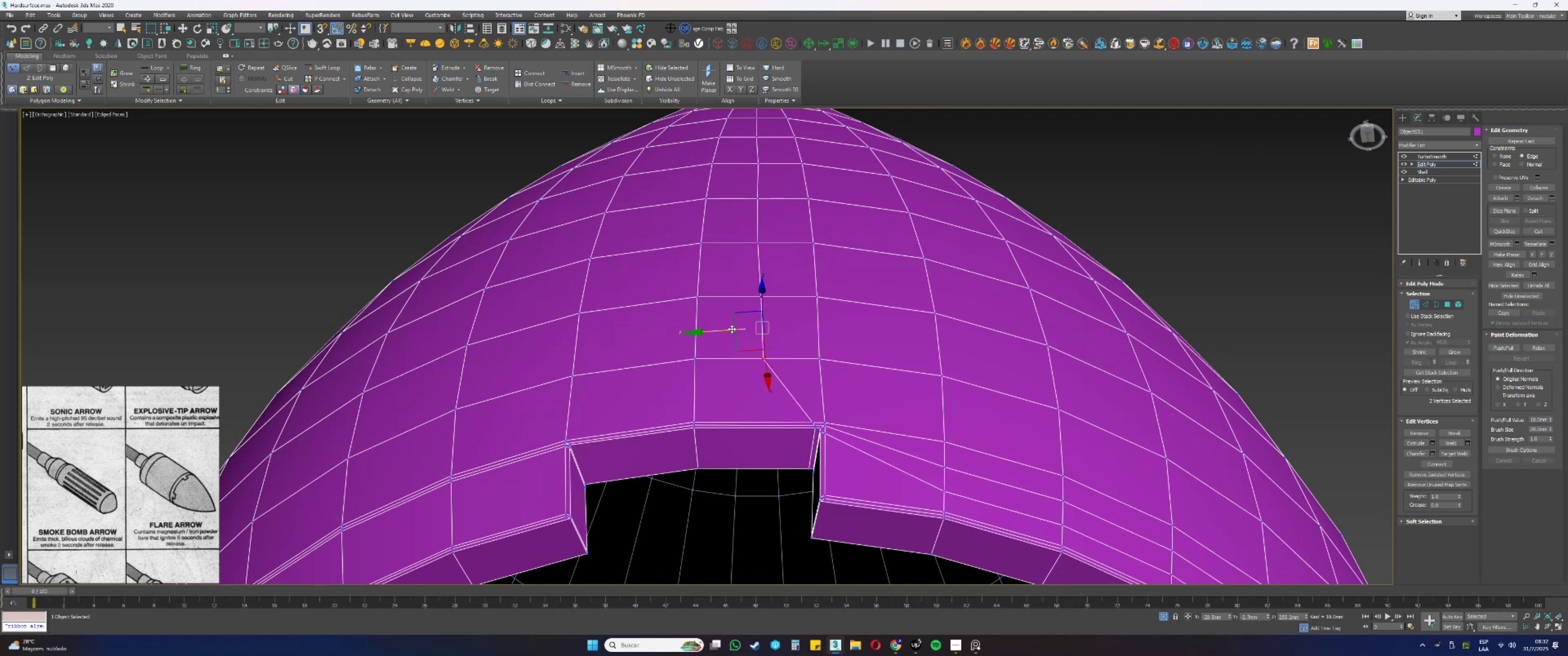 
left_click_drag(start_coordinate=[724, 331], to_coordinate=[720, 333])
 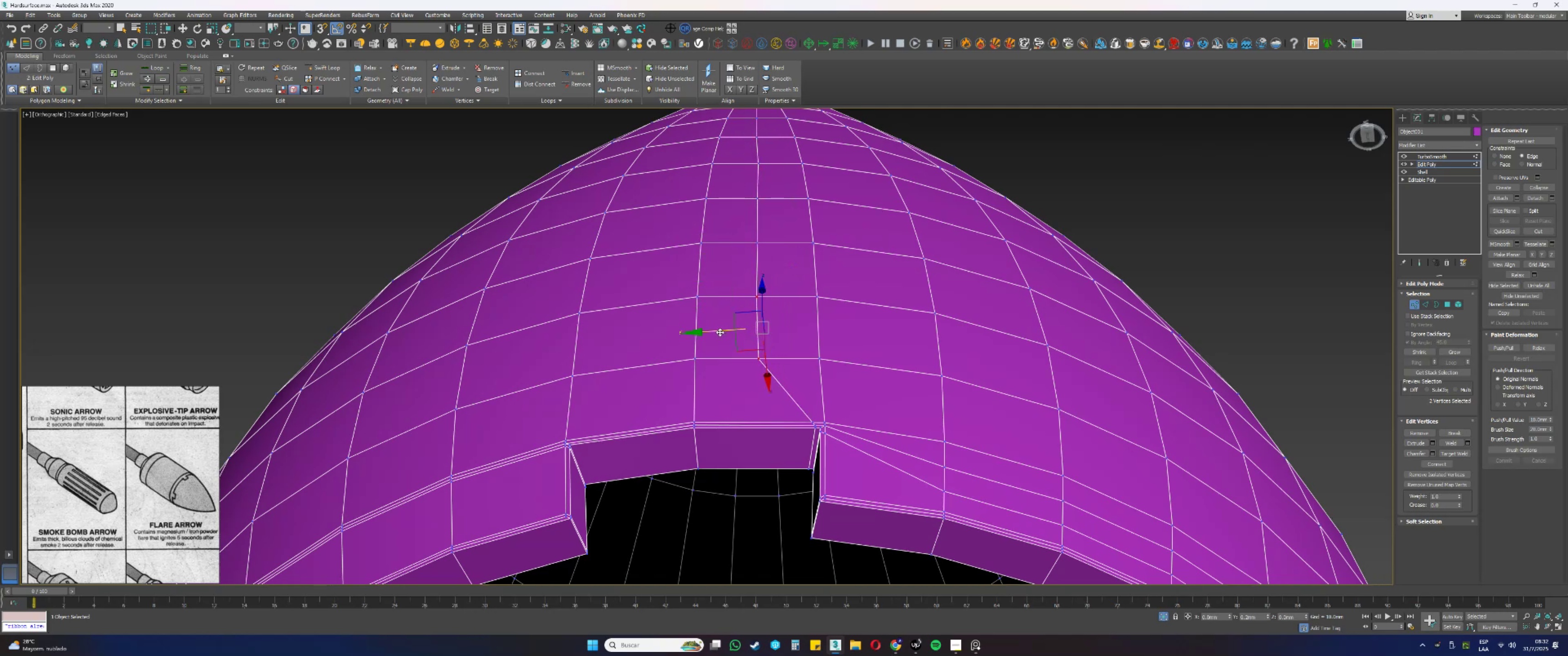 
hold_key(key=AltLeft, duration=0.48)
left_click_drag(start_coordinate=[813, 323], to_coordinate=[711, 246])
 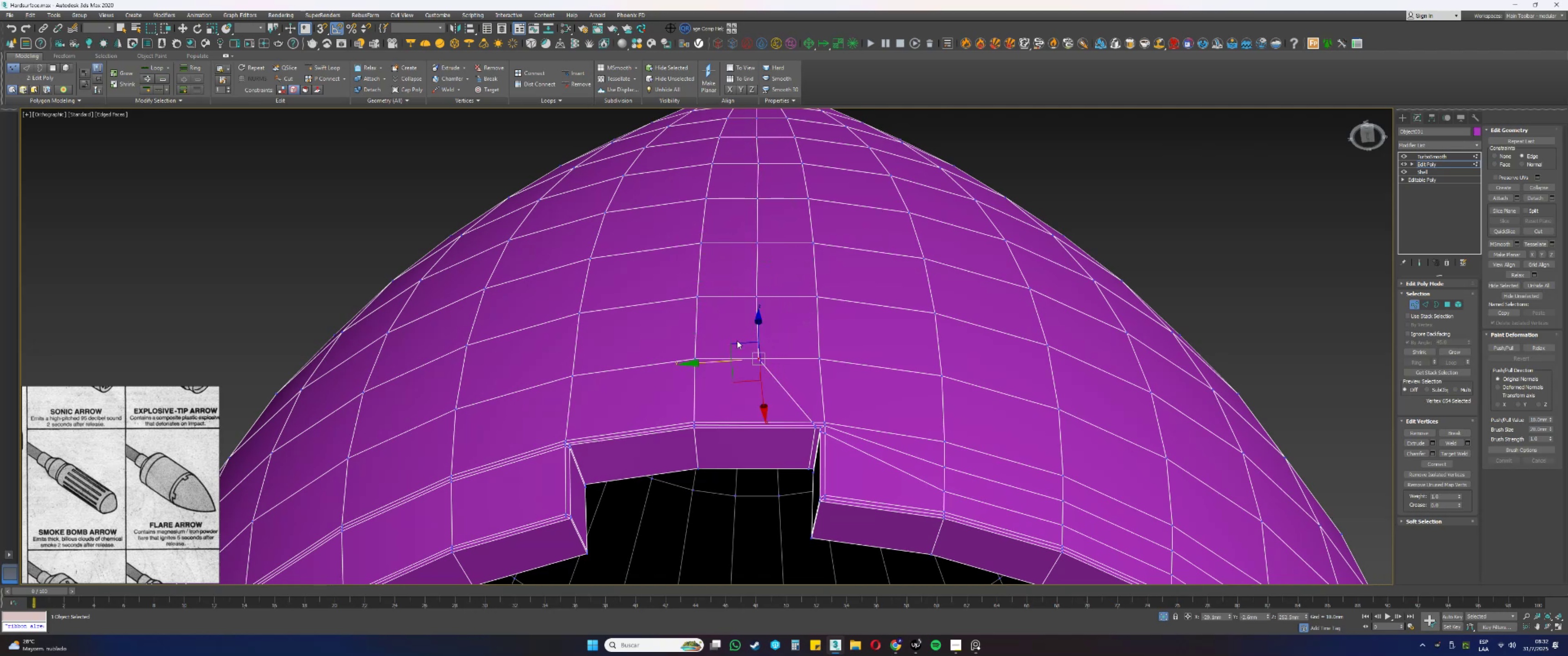 
scroll: coordinate [752, 371], scroll_direction: up, amount: 1.0
 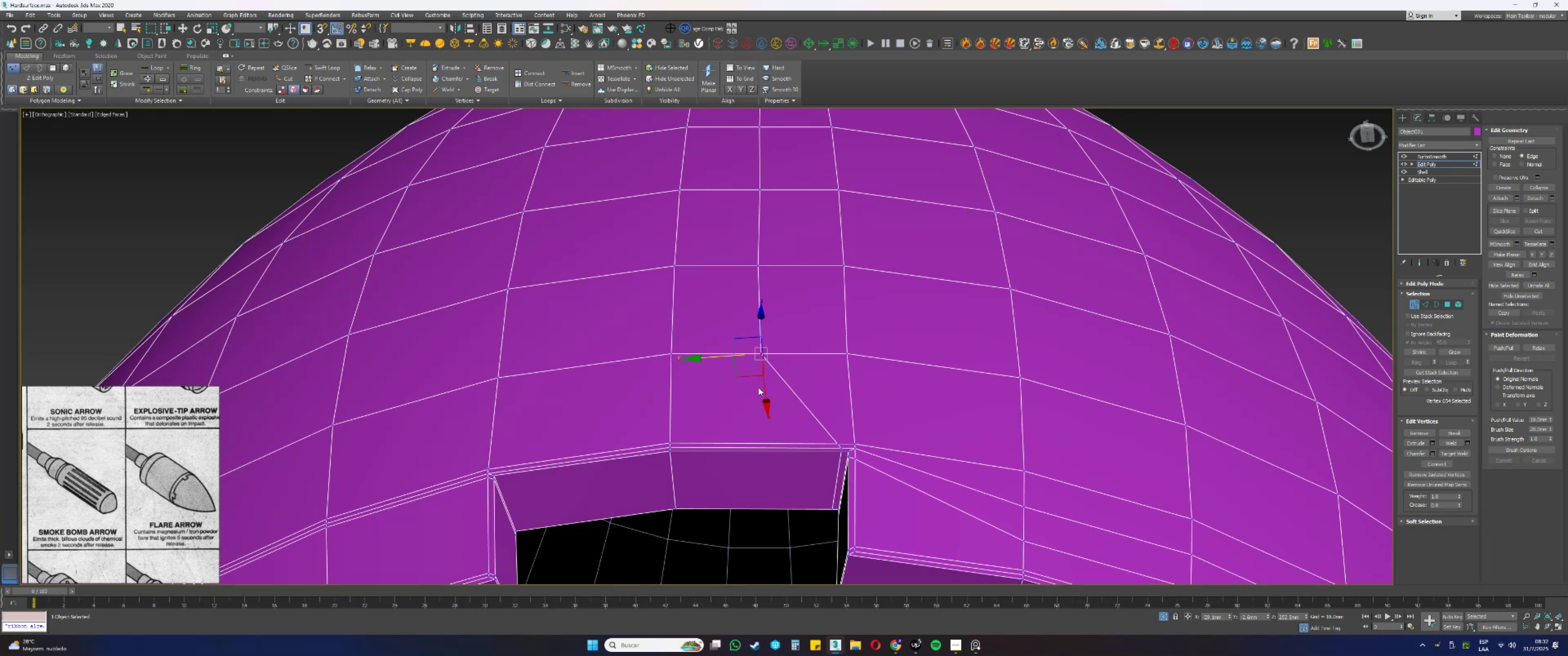 
key(Alt+AltLeft)
 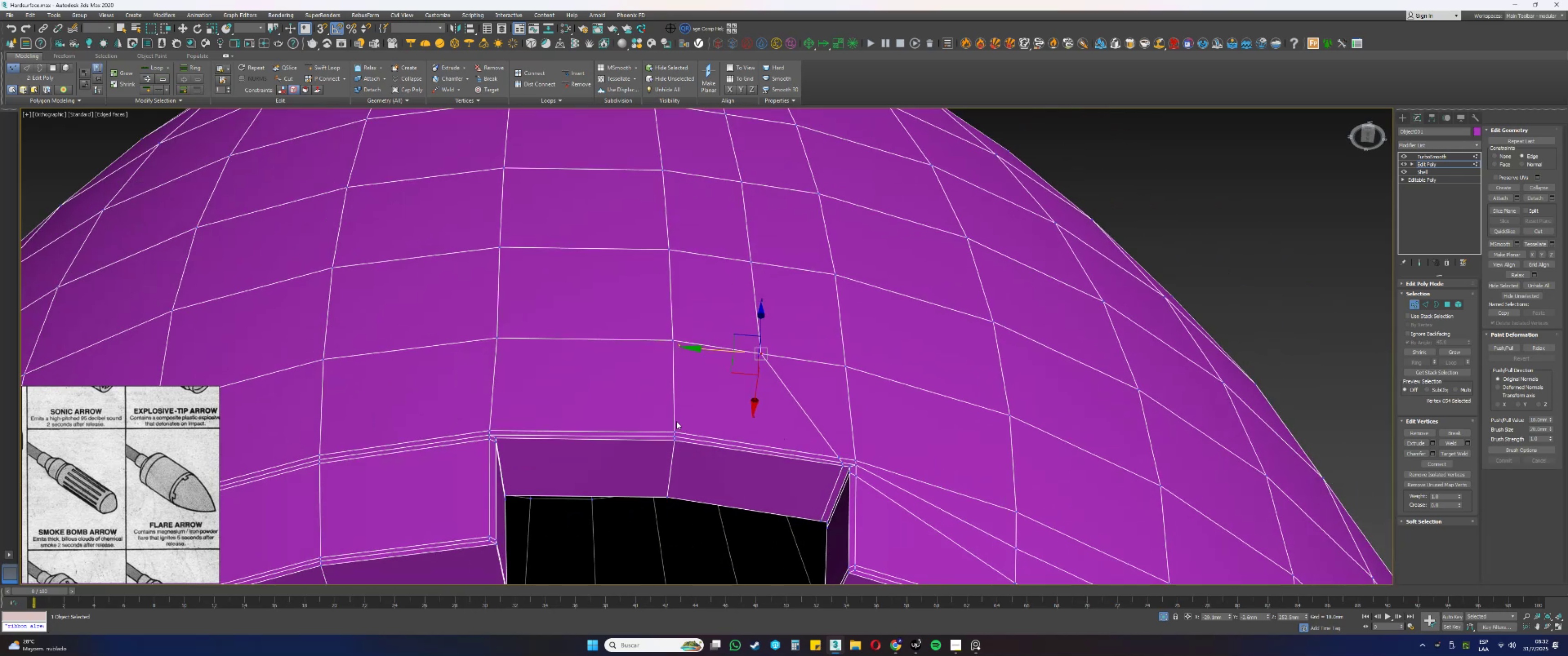 
key(Alt+AltLeft)
 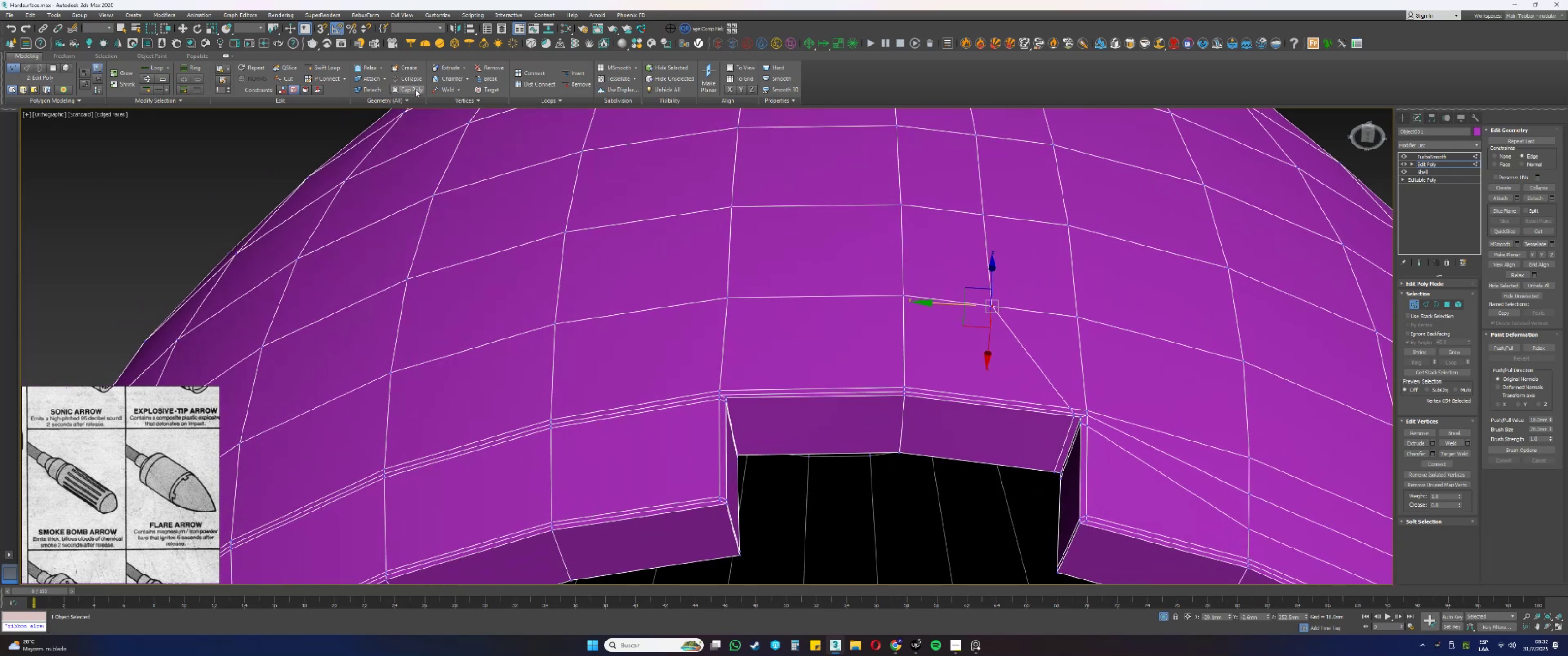 
scroll: coordinate [788, 343], scroll_direction: down, amount: 1.0
 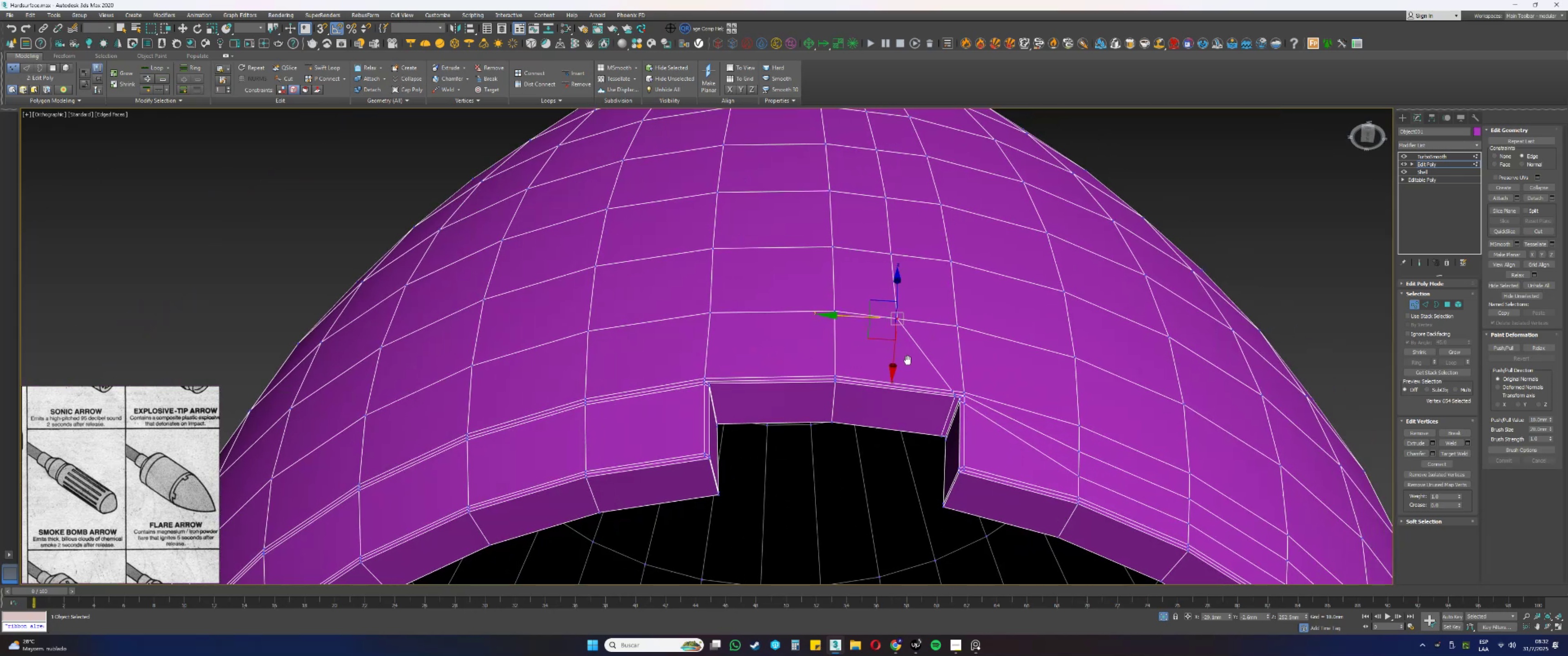 
key(1)
 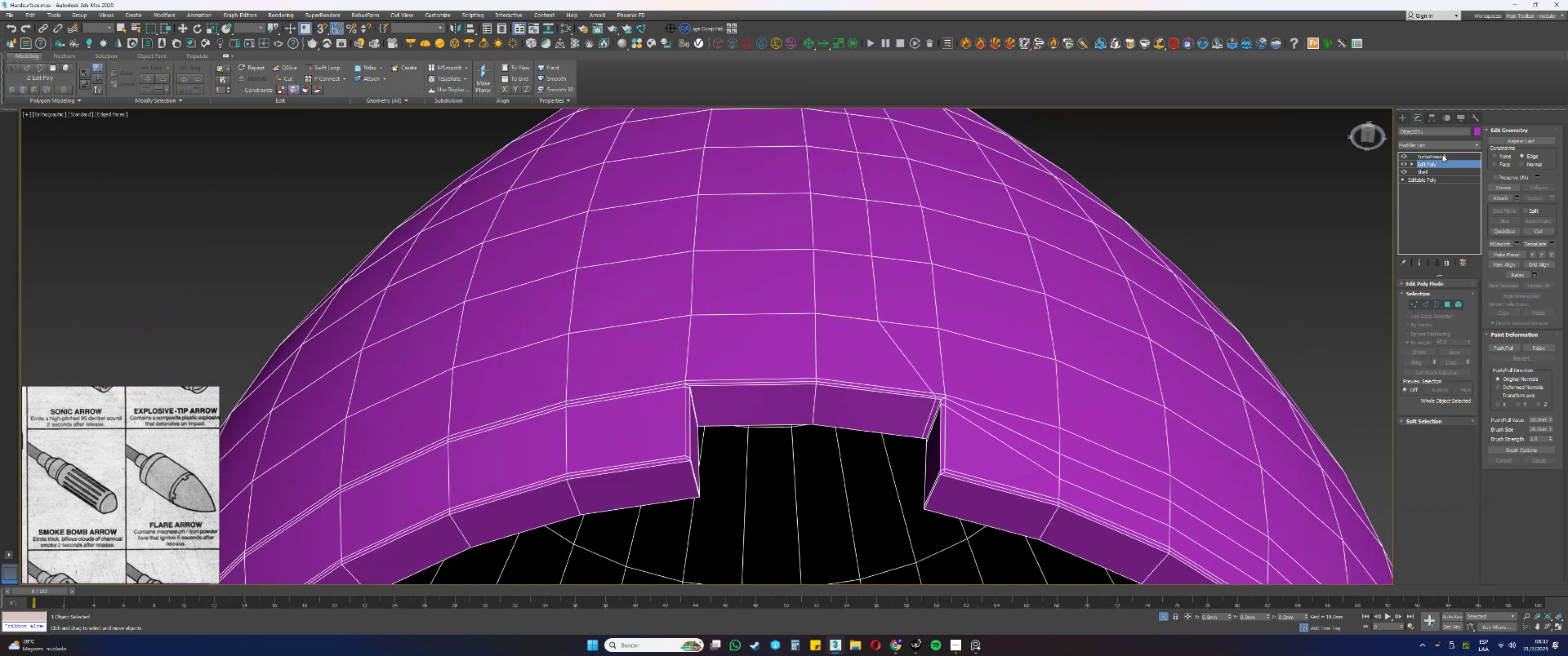 
left_click([1442, 154])
 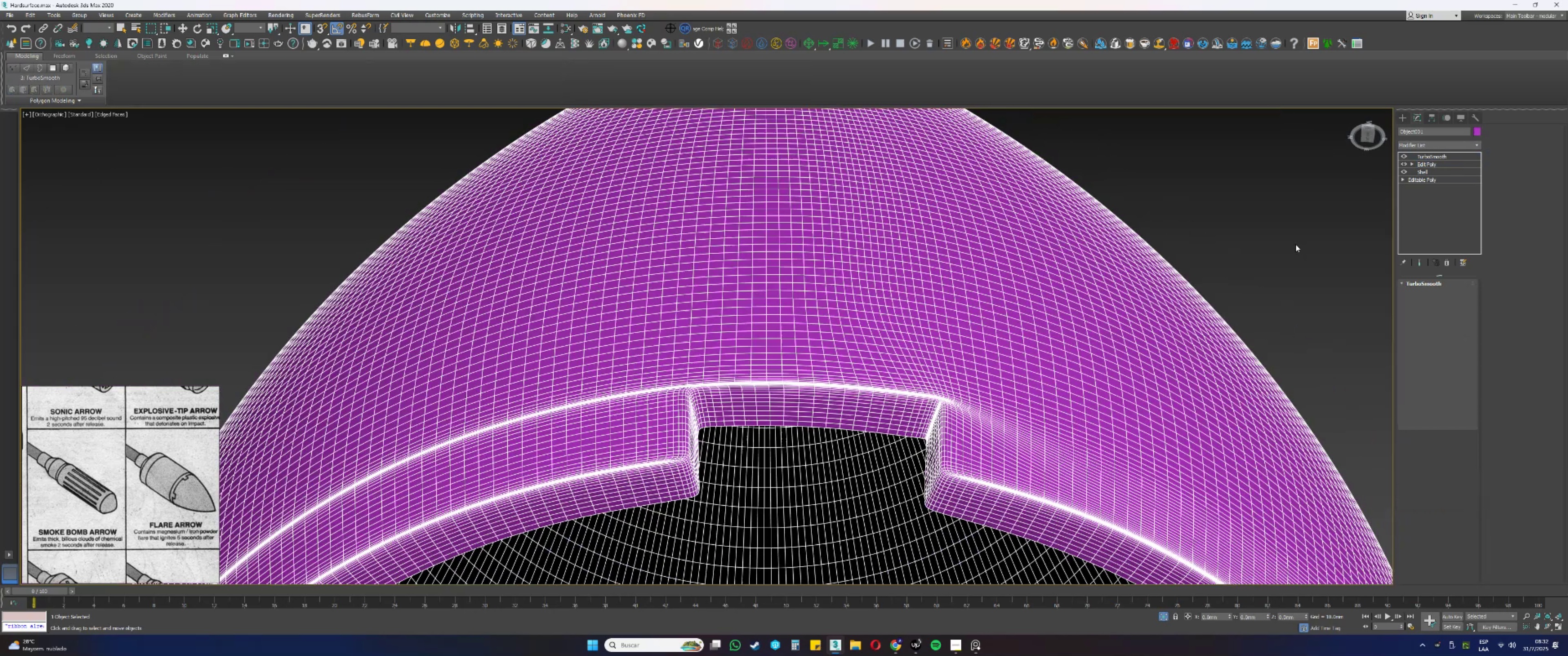 
key(F3)
 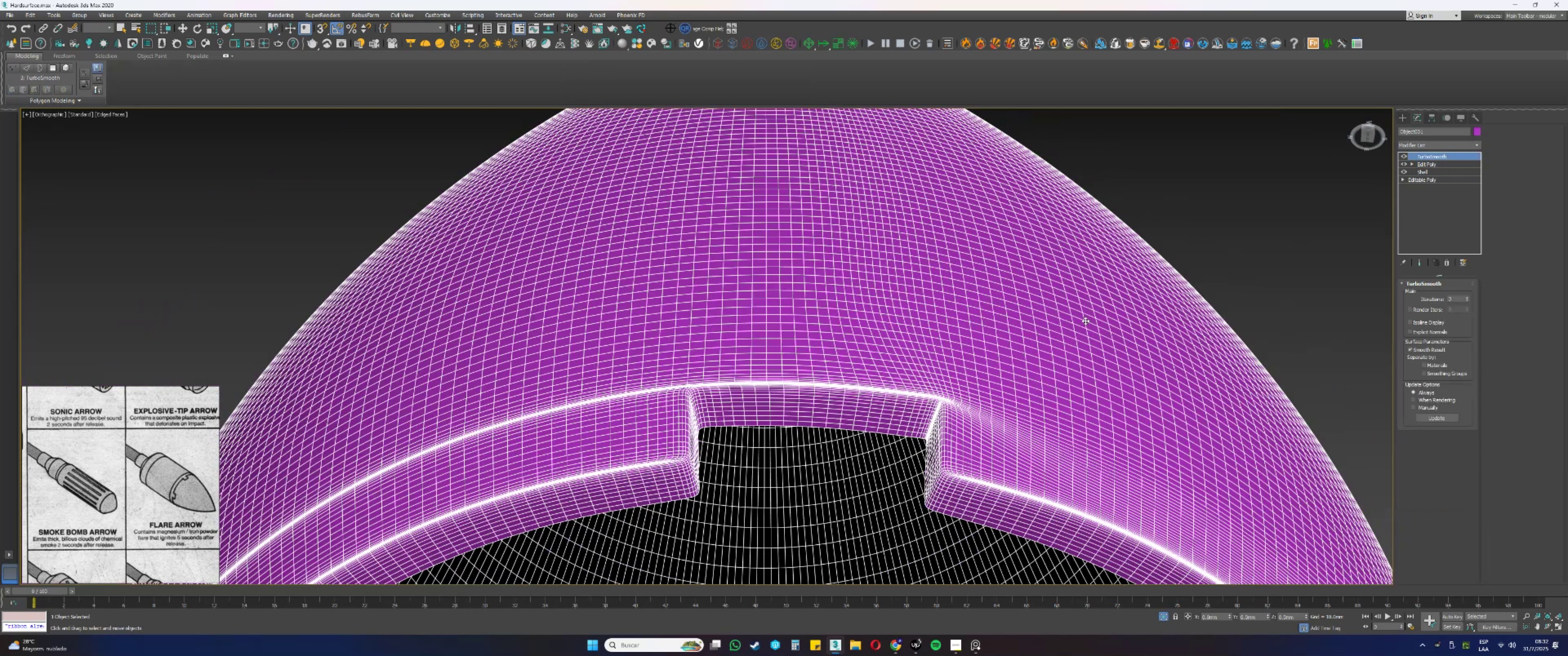 
key(F3)
 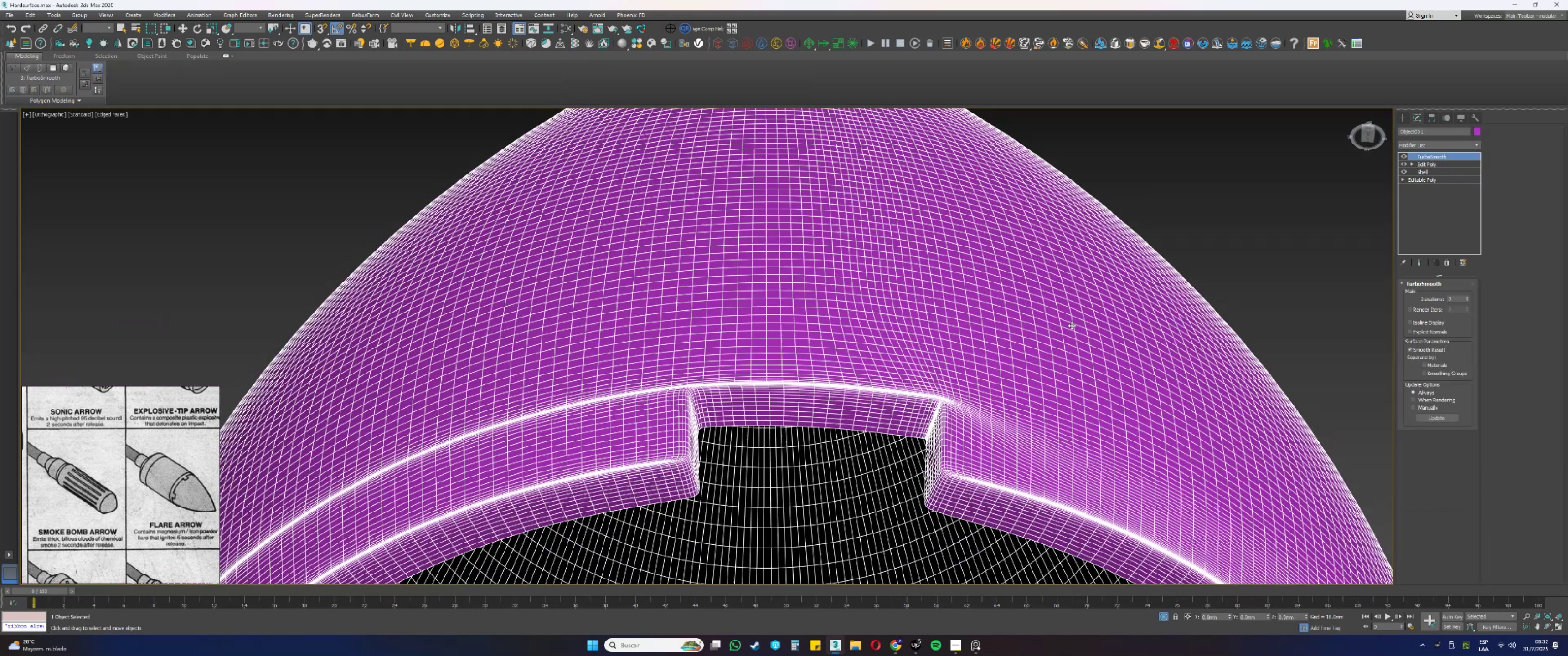 
key(F4)
 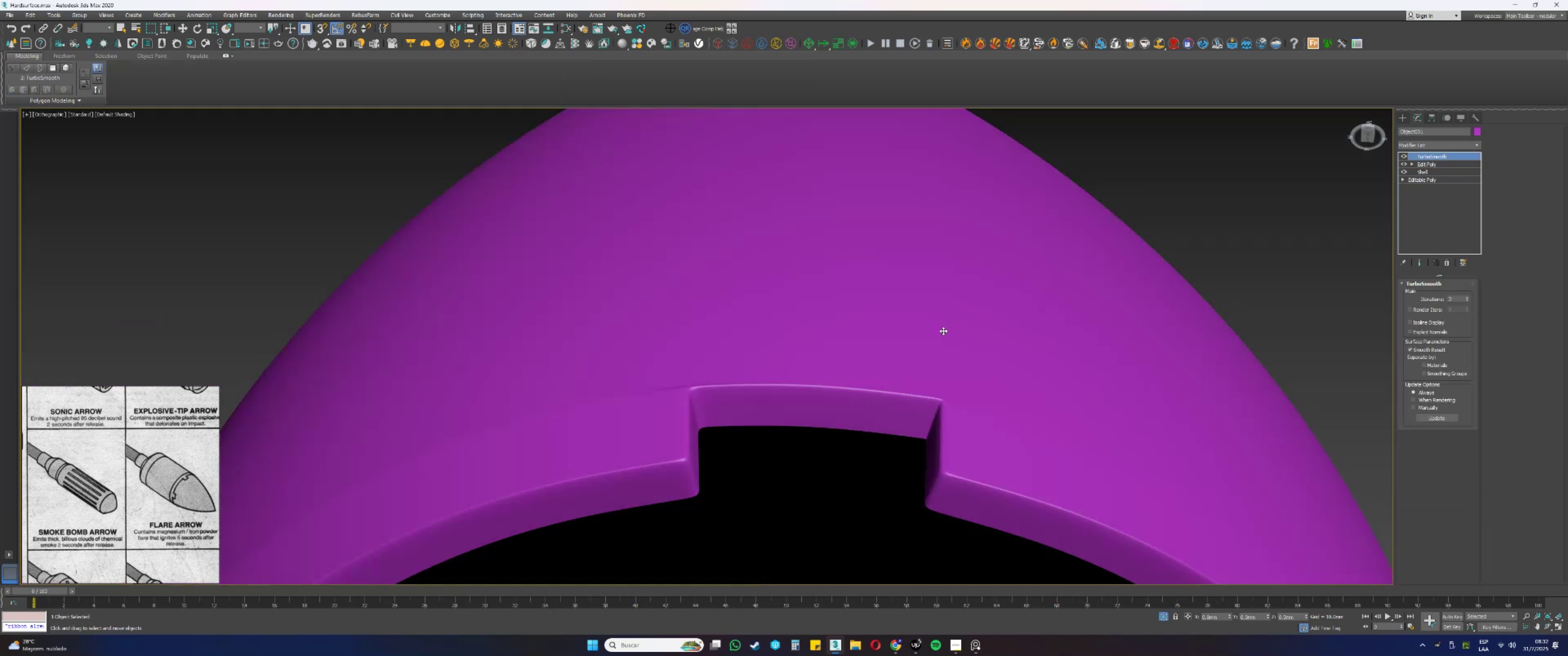 
scroll: coordinate [897, 338], scroll_direction: down, amount: 2.0
 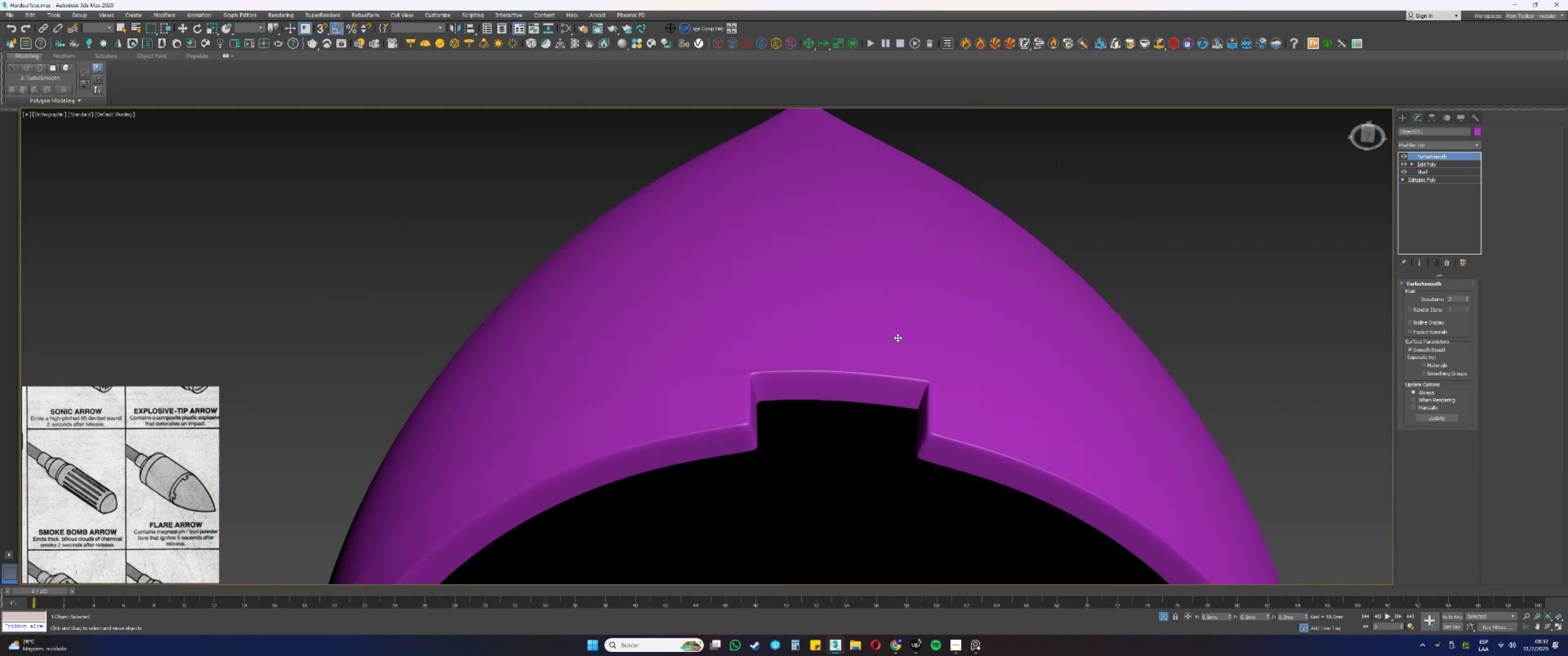 
hold_key(key=AltLeft, duration=0.34)
 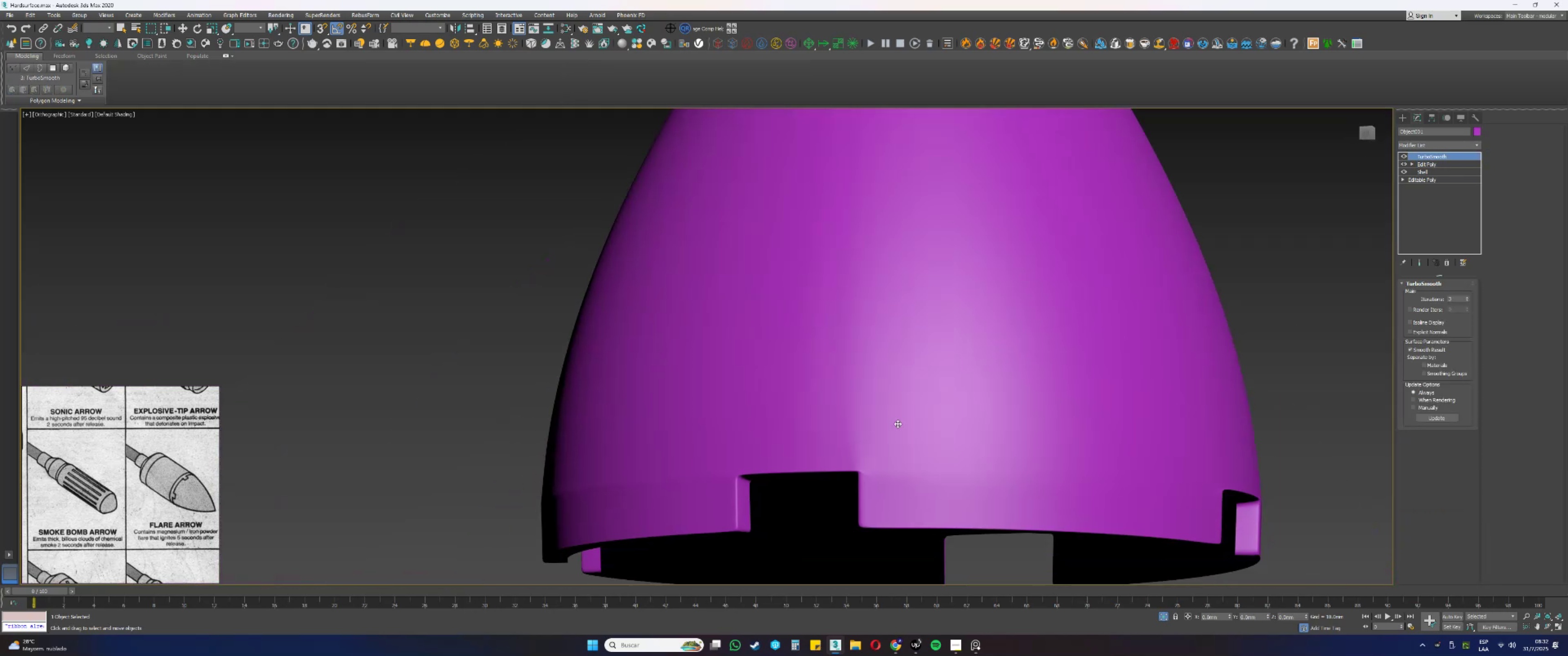 
scroll: coordinate [863, 483], scroll_direction: up, amount: 3.0
 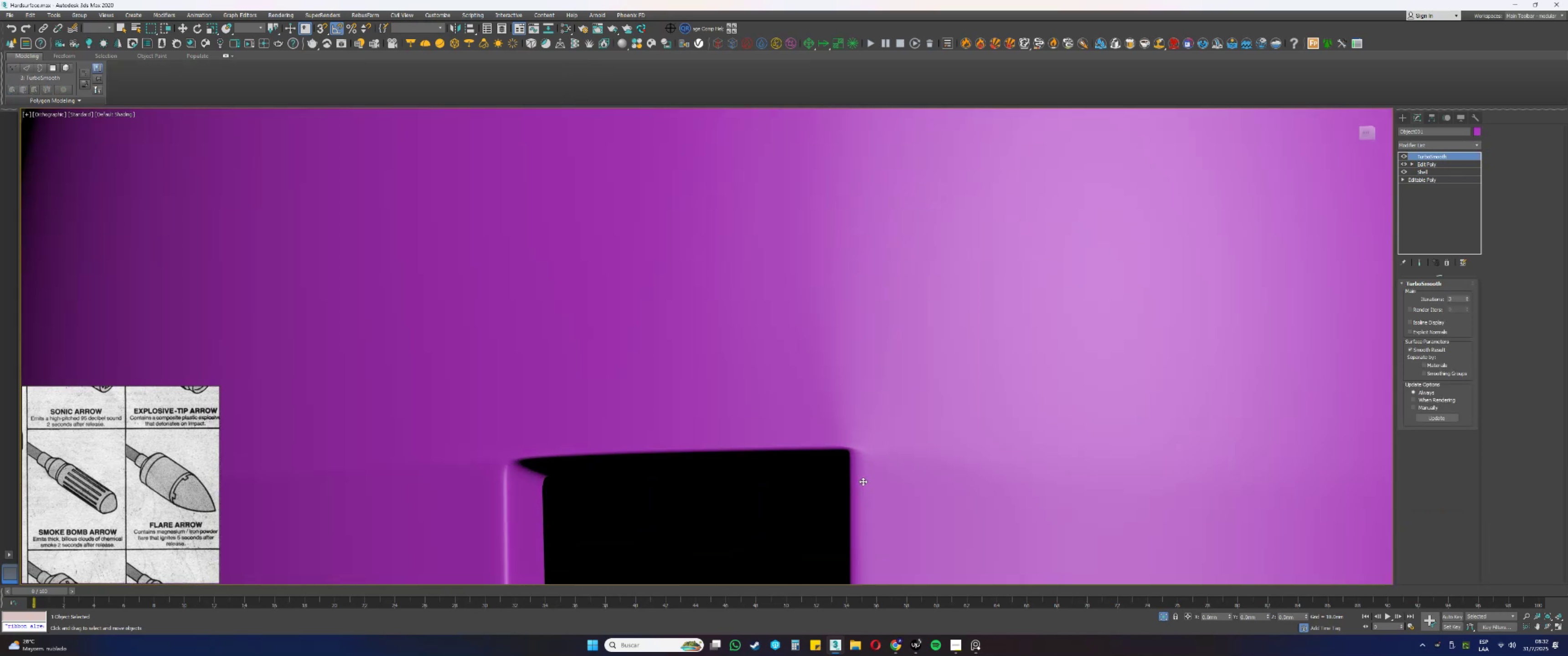 
key(F4)
 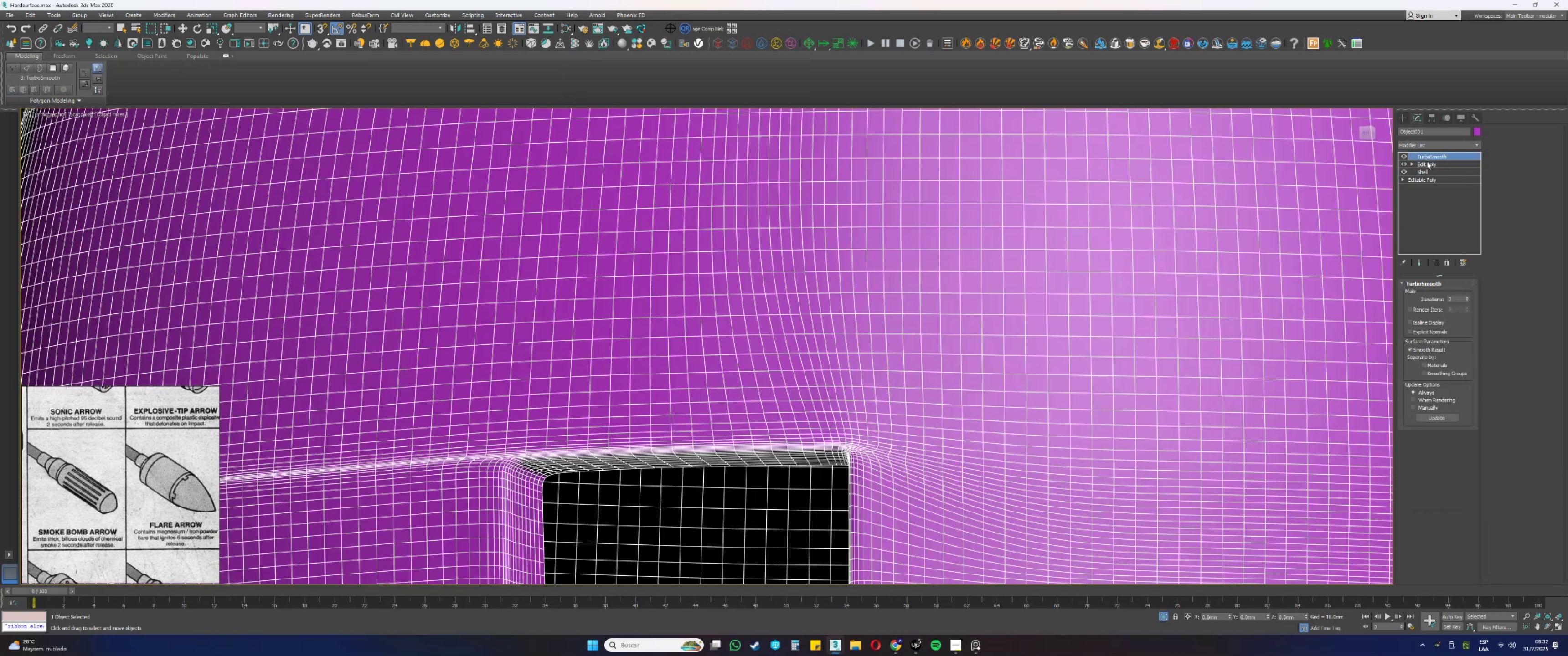 
left_click([1425, 165])
 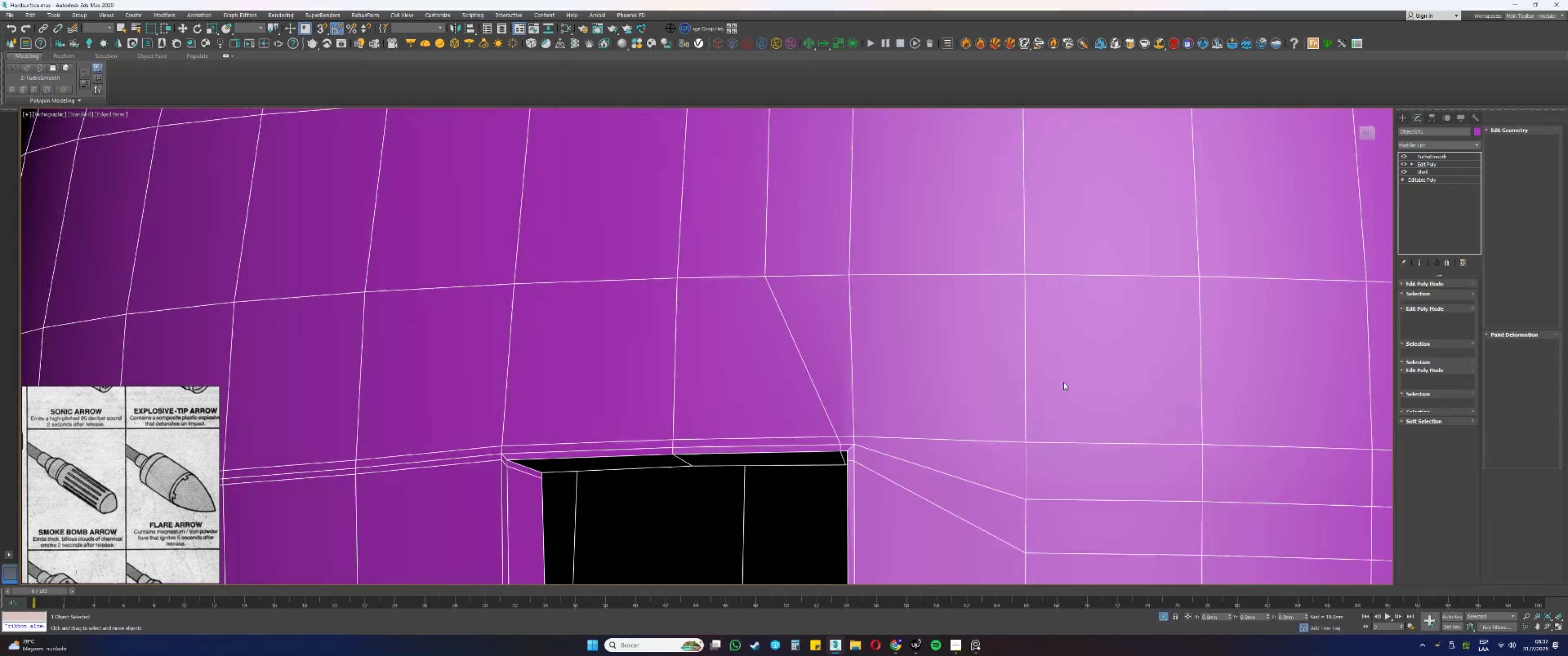 
key(F4)
 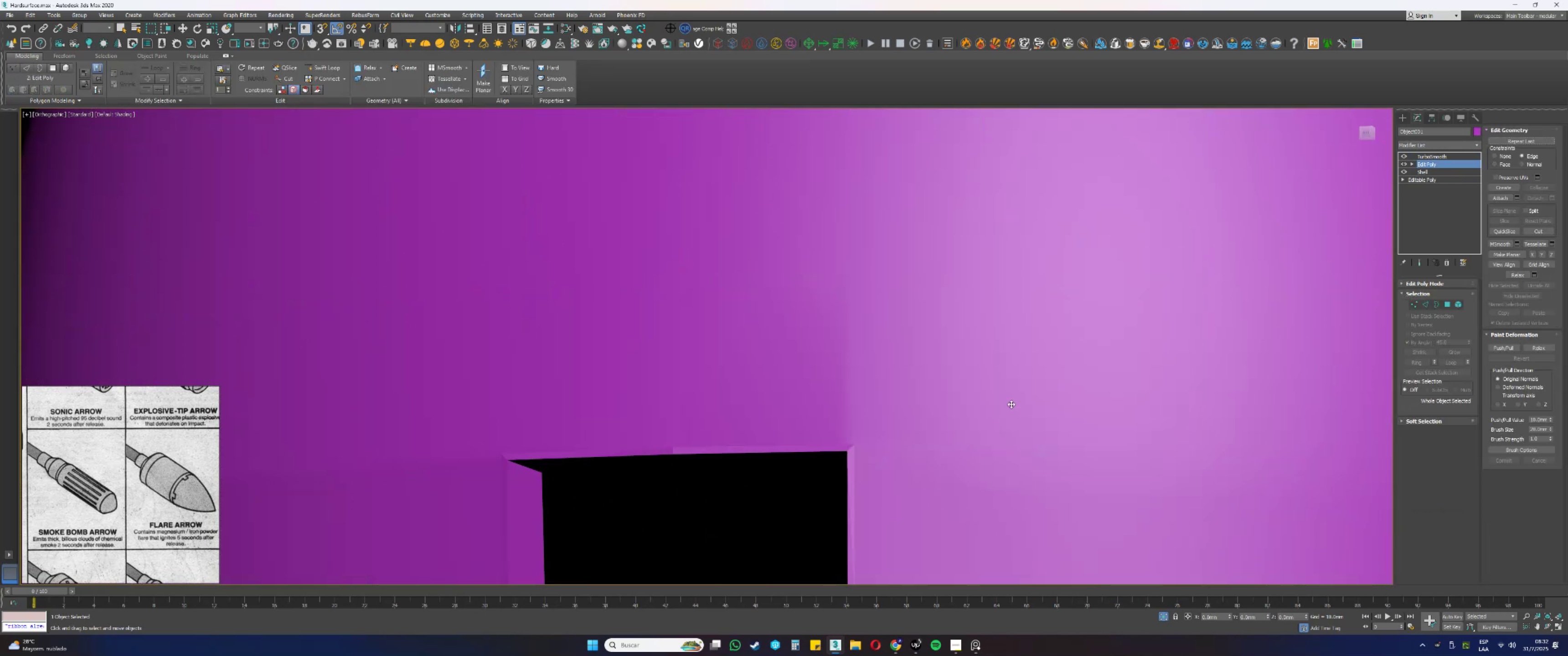 
key(F4)
 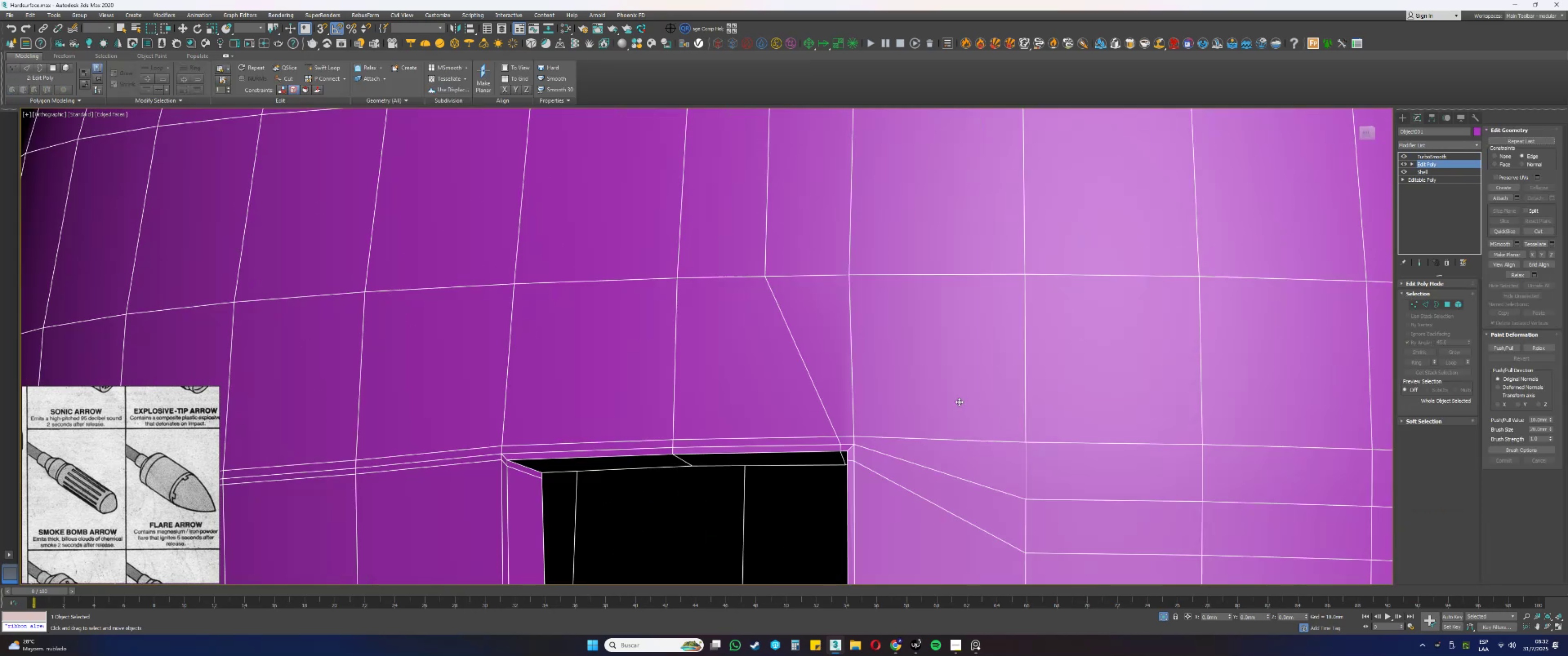 
scroll: coordinate [956, 402], scroll_direction: down, amount: 1.0
 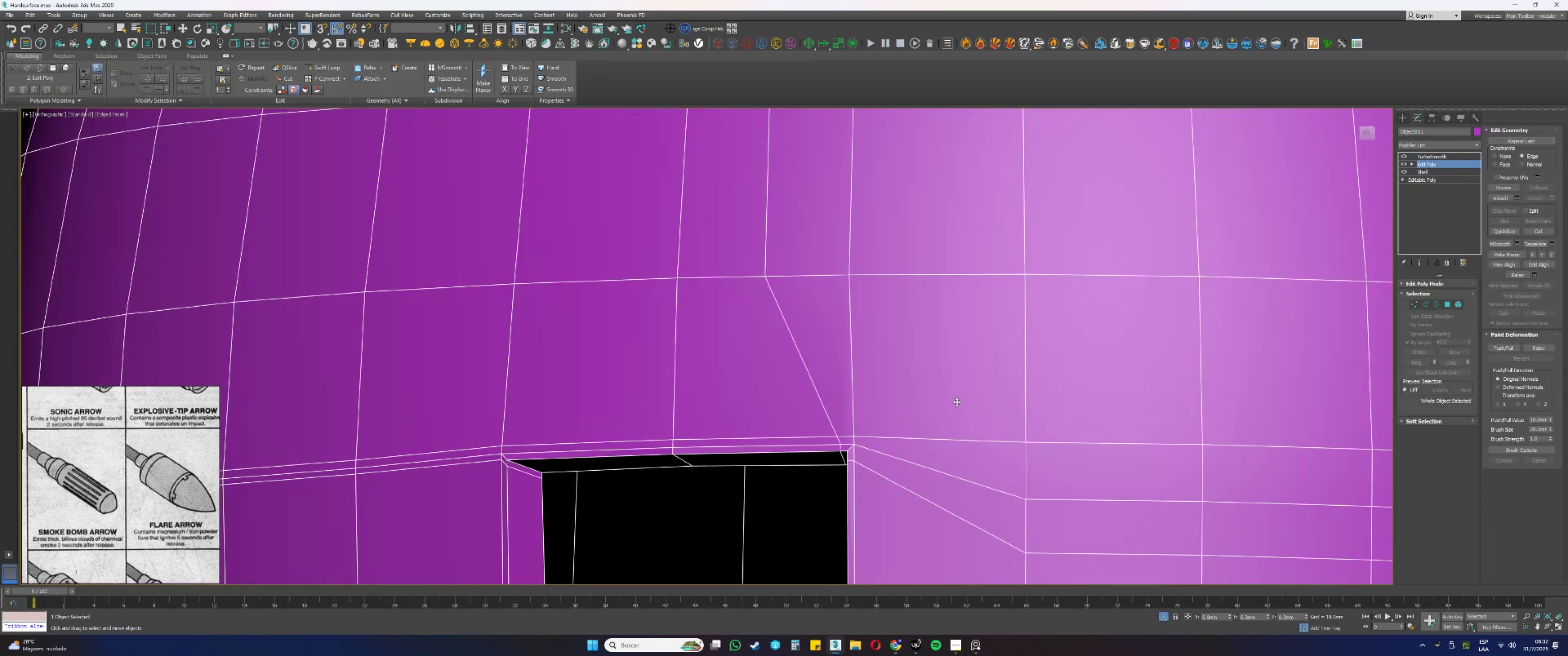 
key(Alt+AltLeft)
 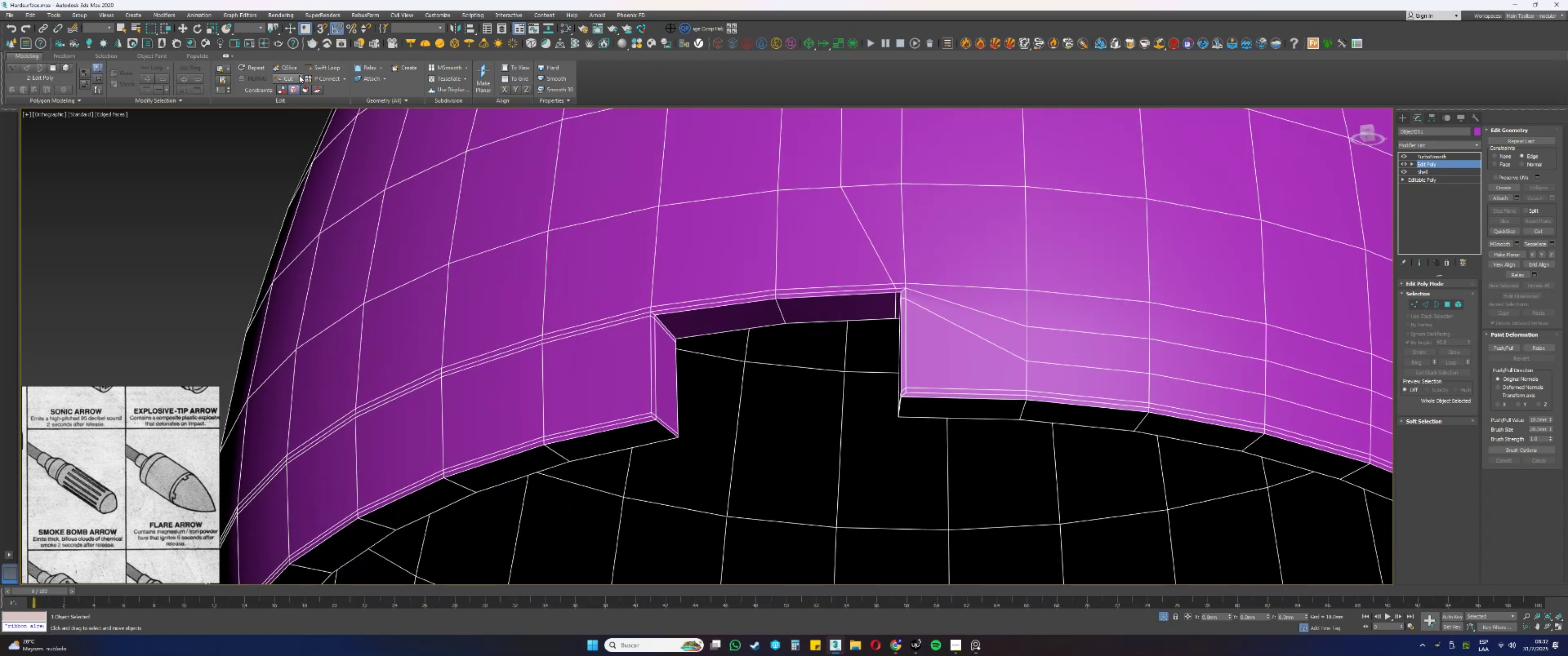 
scroll: coordinate [914, 276], scroll_direction: up, amount: 3.0
 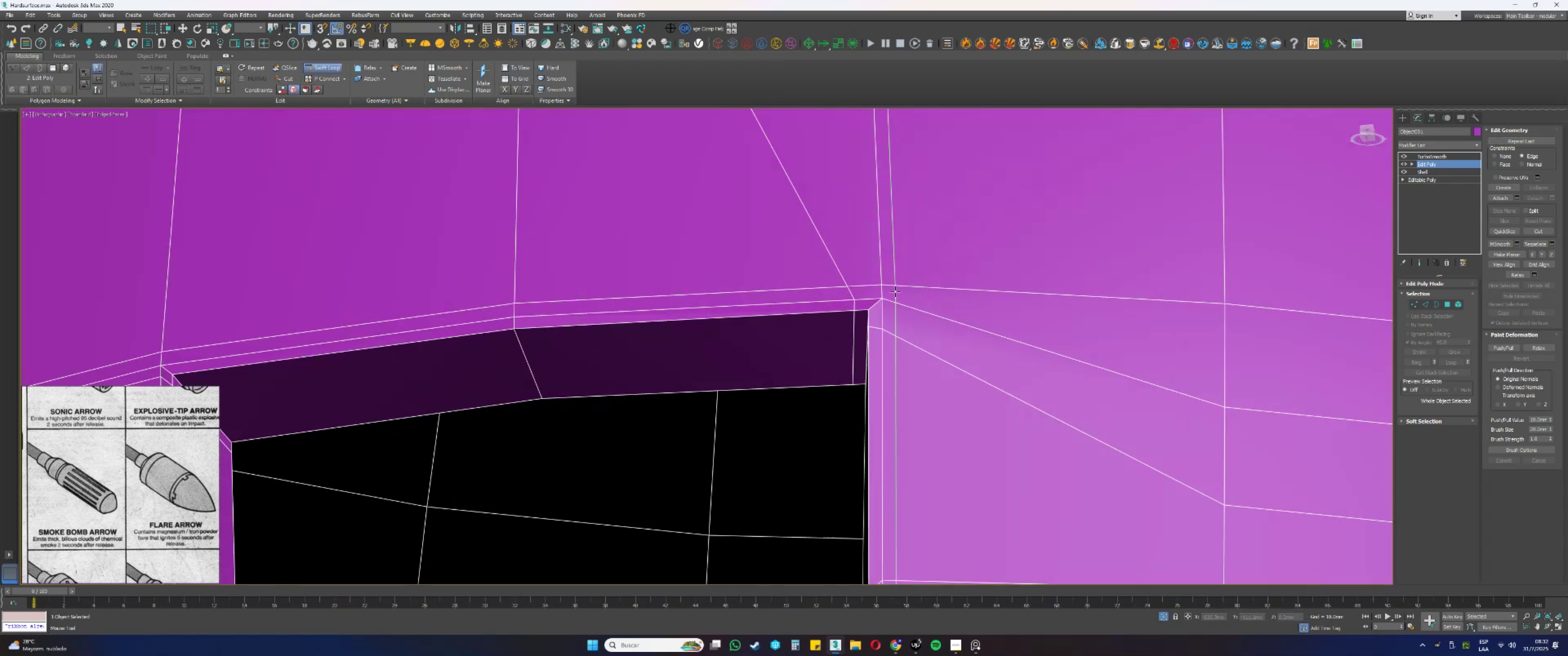 
left_click([895, 292])
 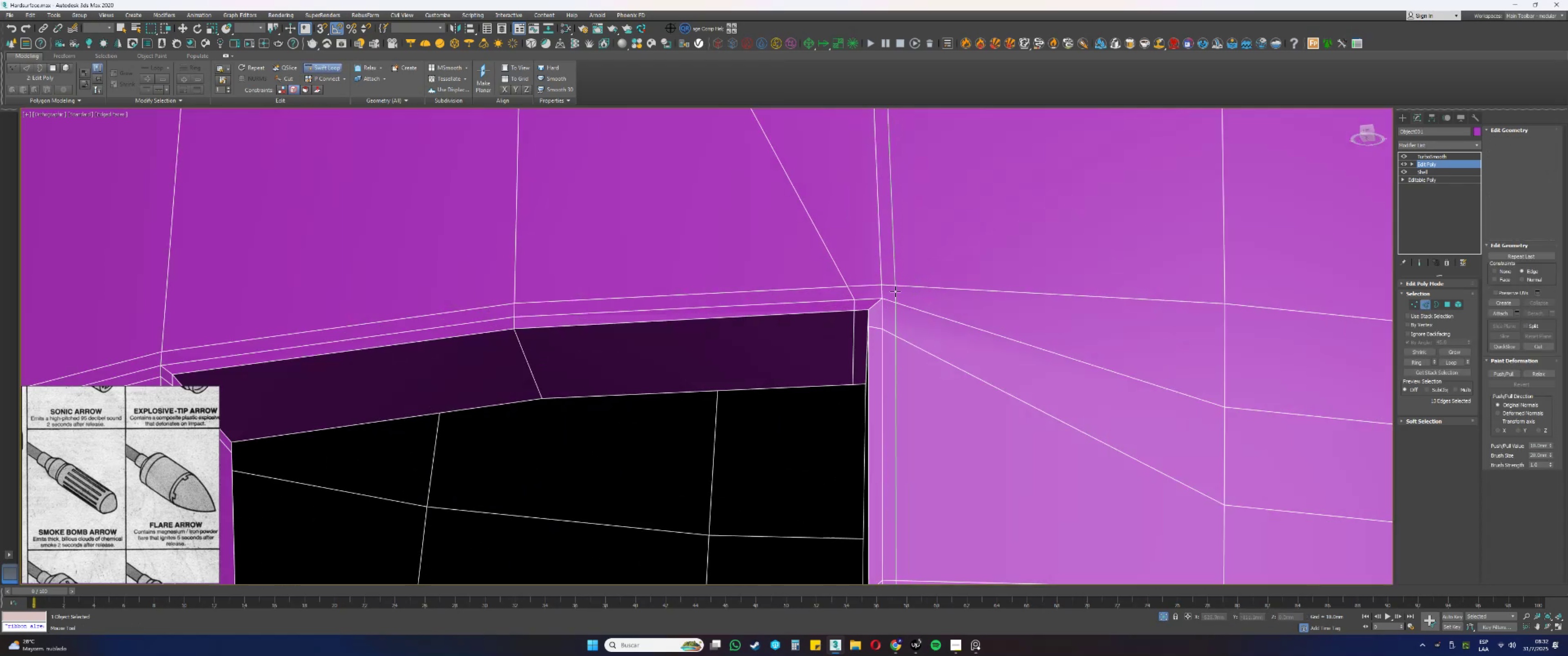 
right_click([903, 276])
 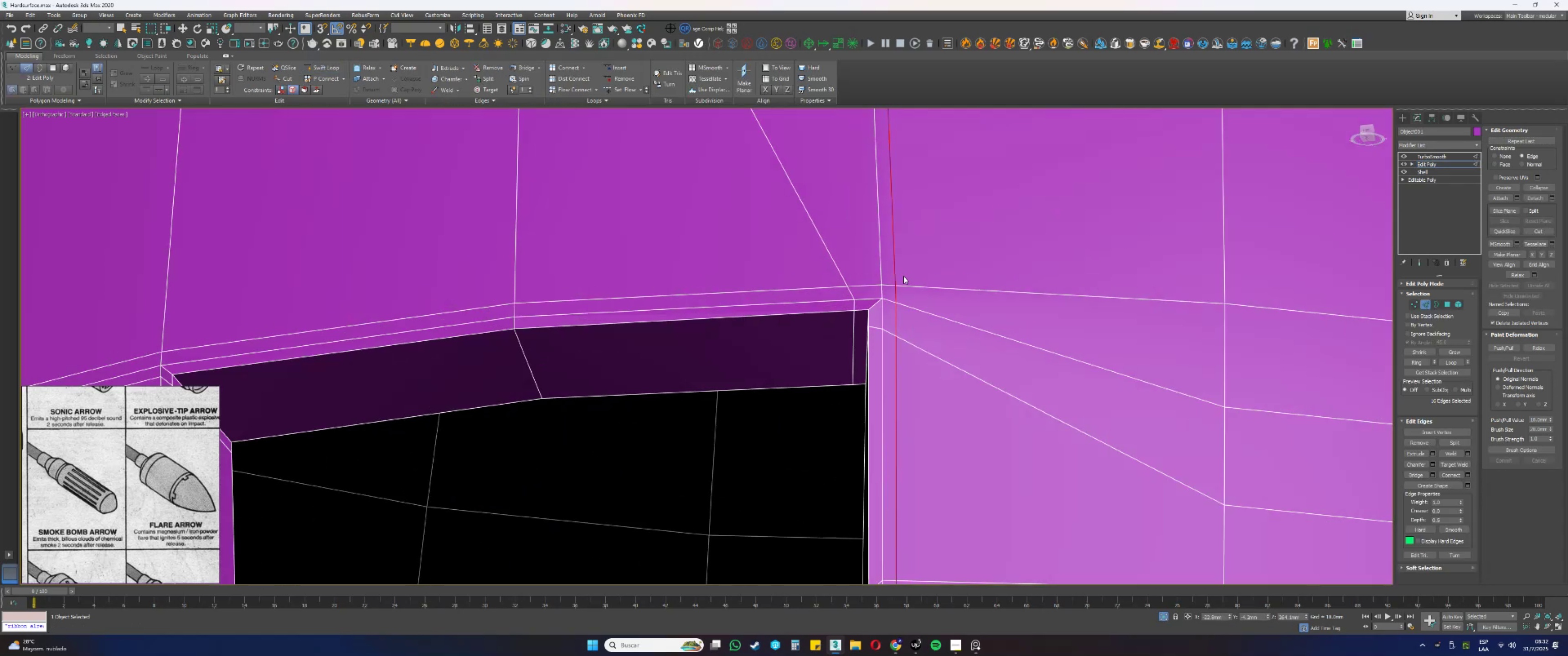 
scroll: coordinate [905, 277], scroll_direction: down, amount: 3.0
 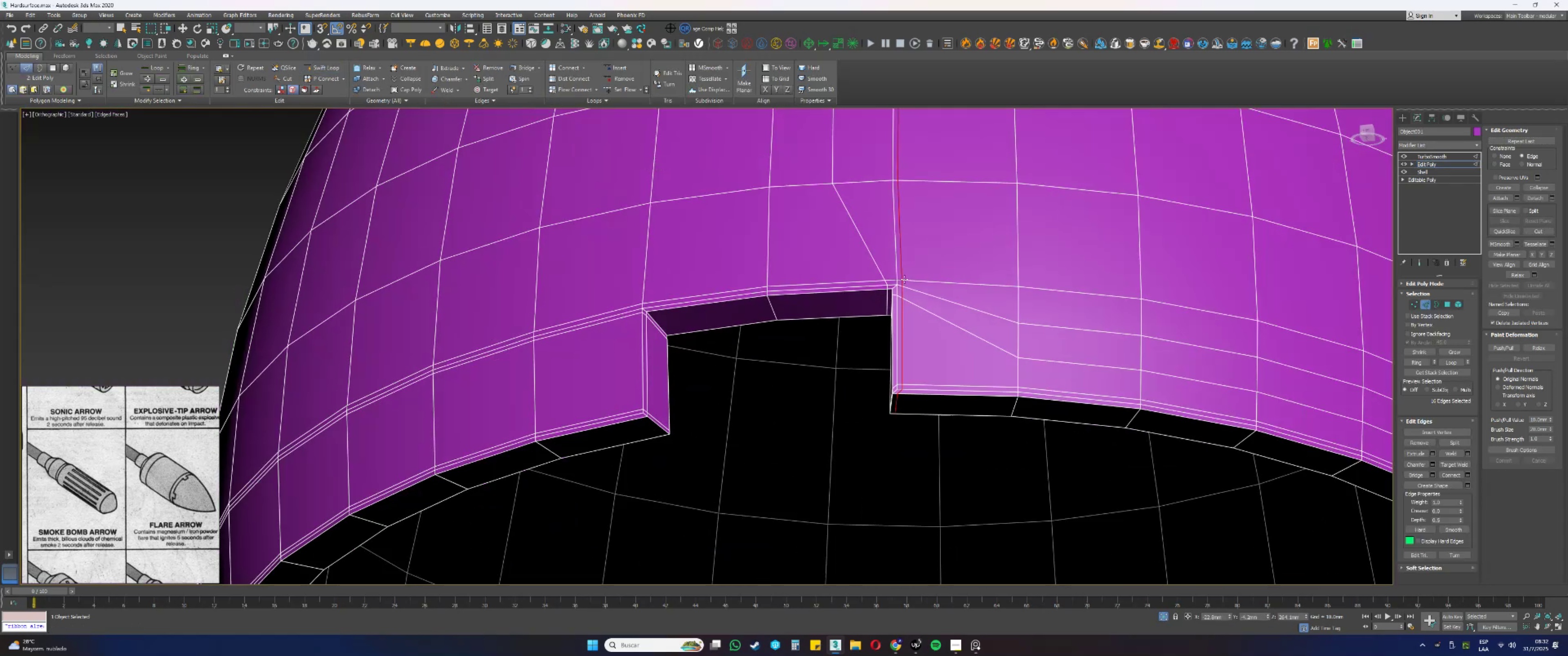 
key(Alt+AltLeft)
 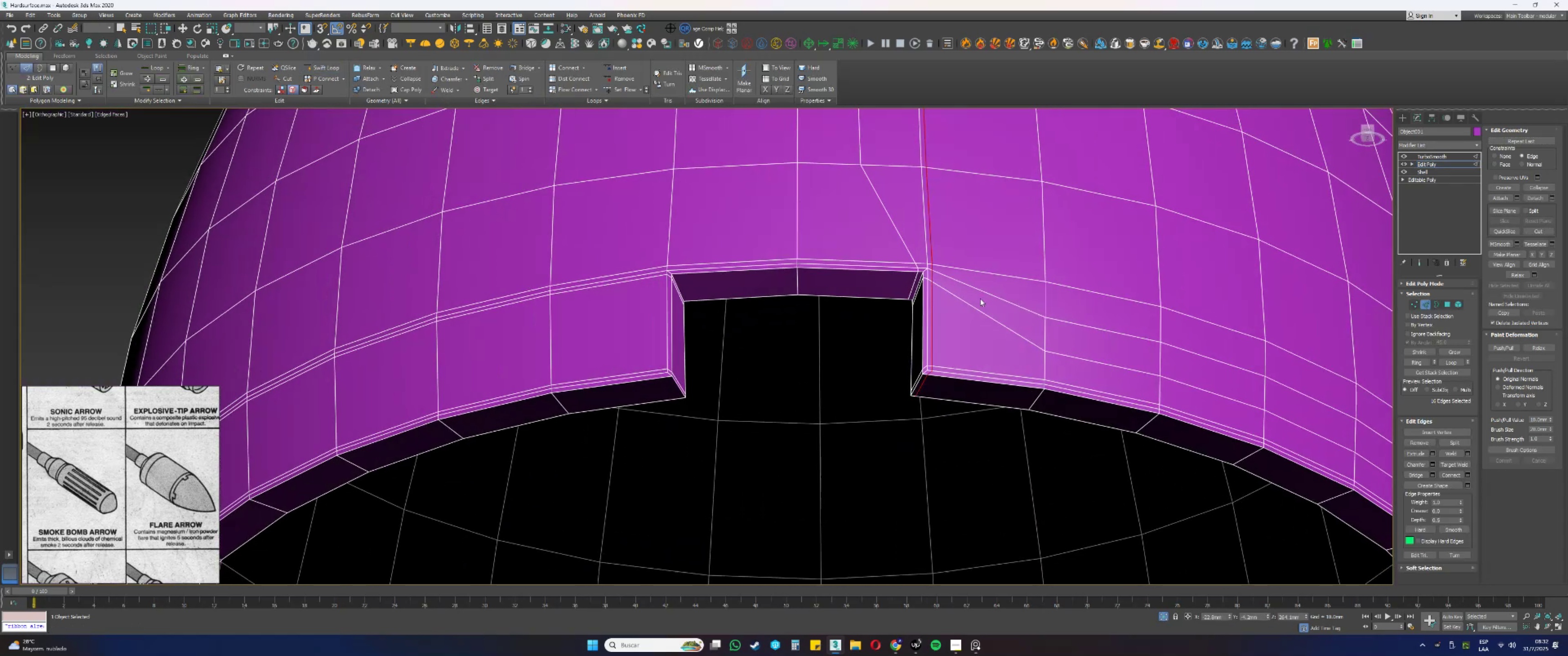 
key(Alt+AltLeft)
 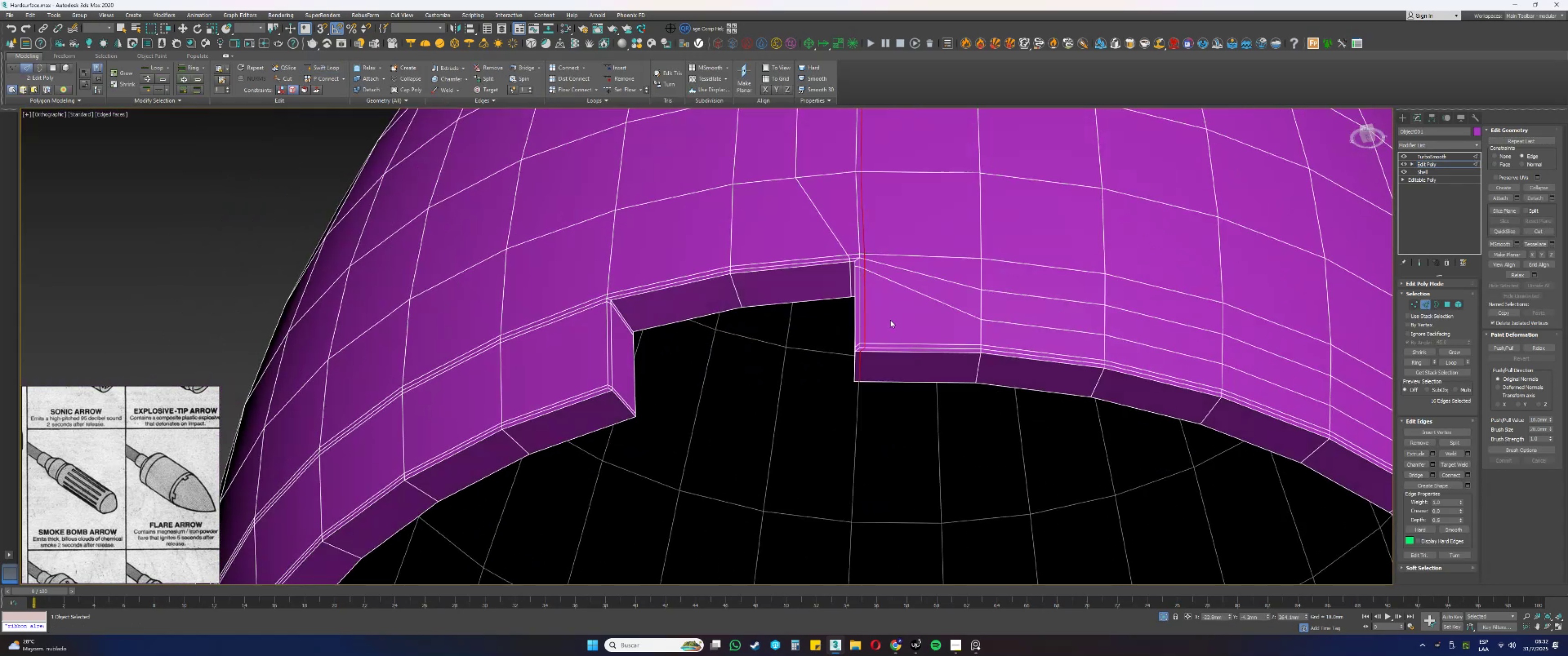 
key(Alt+AltLeft)
 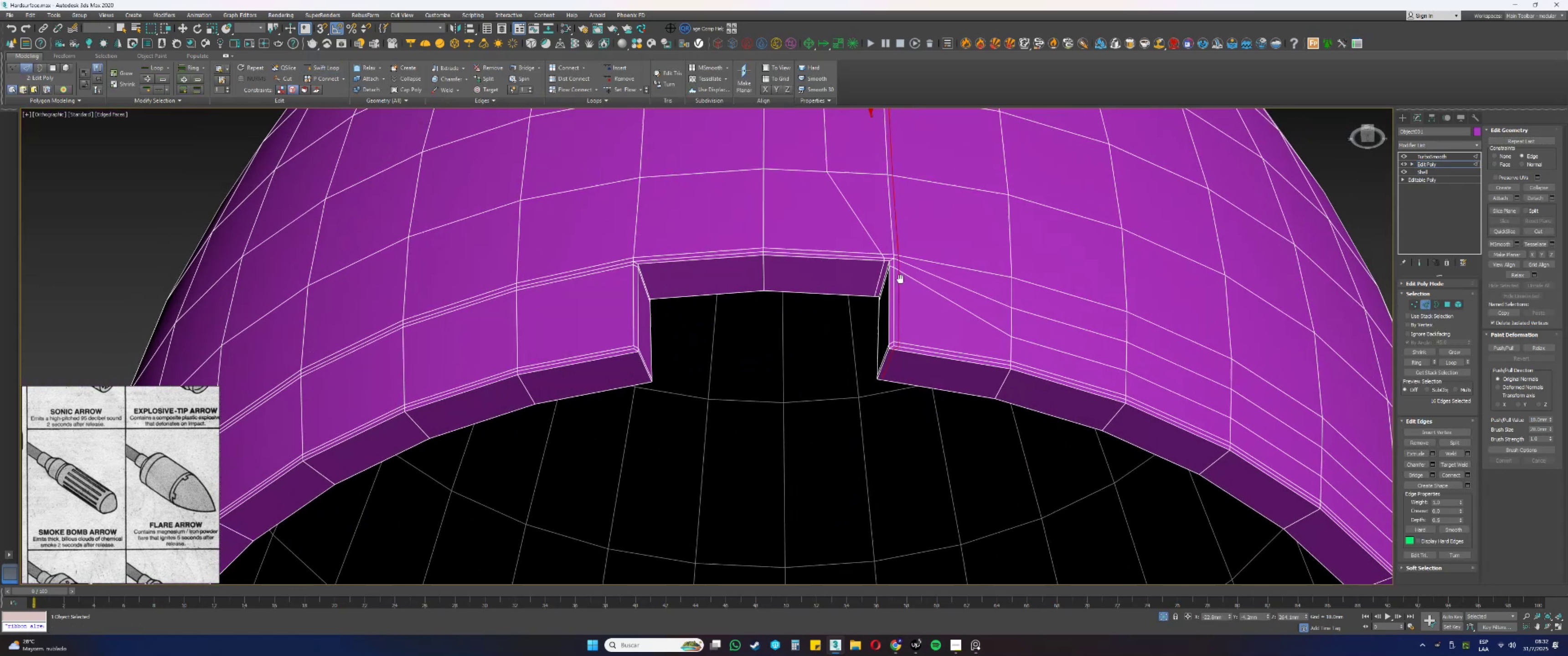 
scroll: coordinate [908, 288], scroll_direction: up, amount: 2.0
 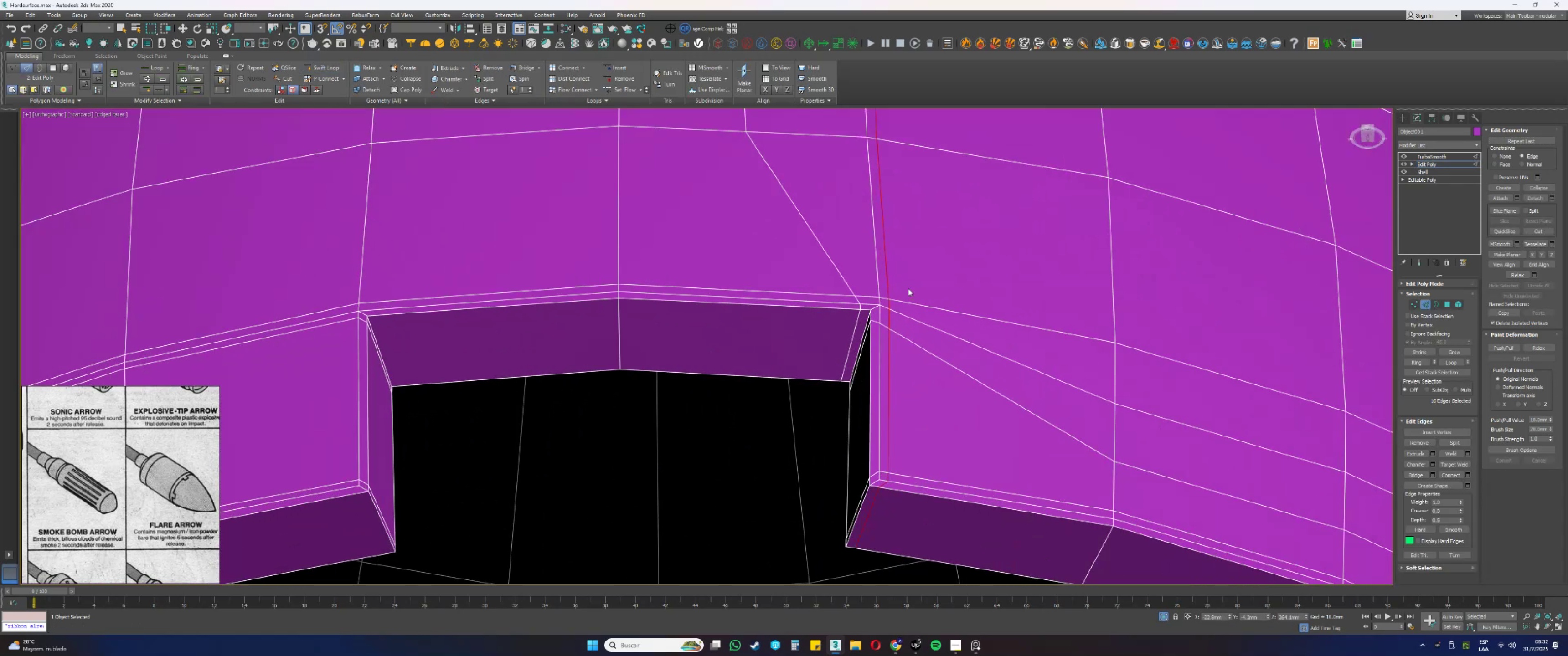 
key(Alt+AltLeft)
 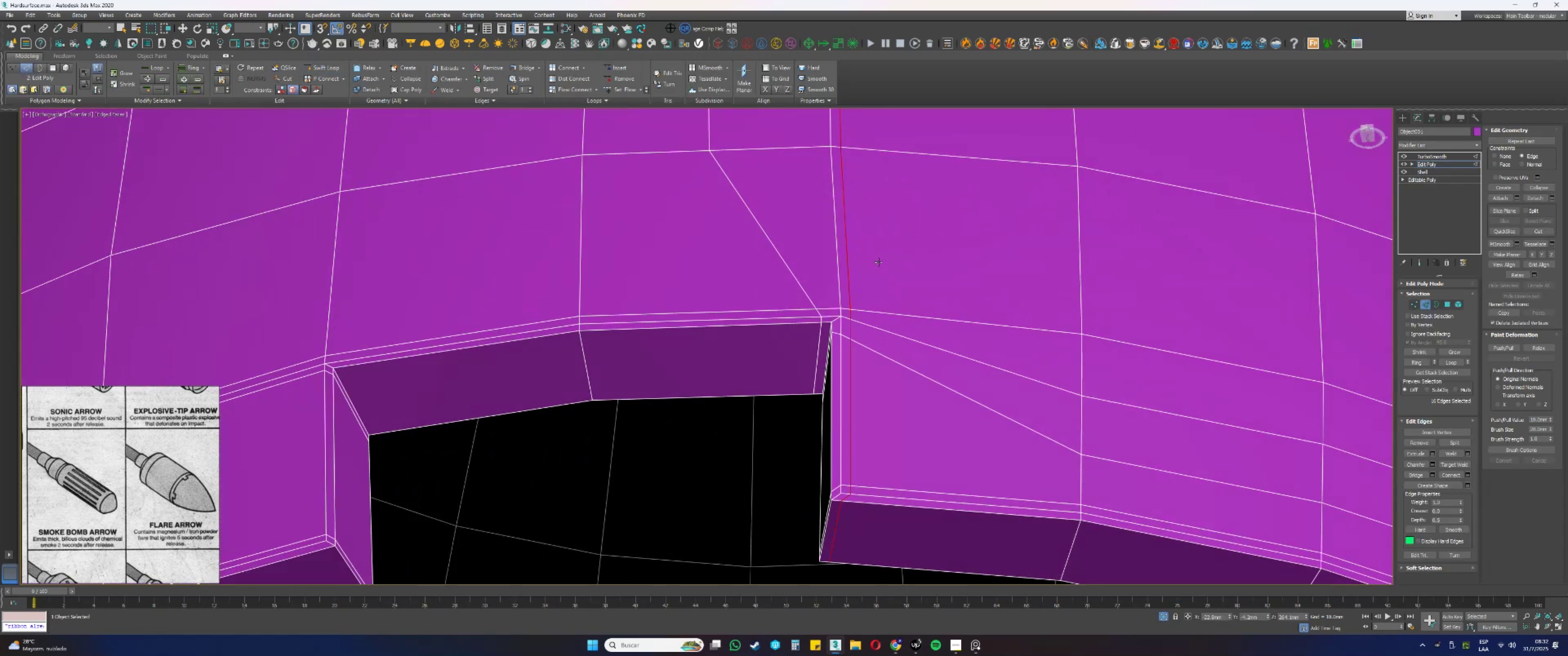 
scroll: coordinate [874, 306], scroll_direction: down, amount: 1.0
 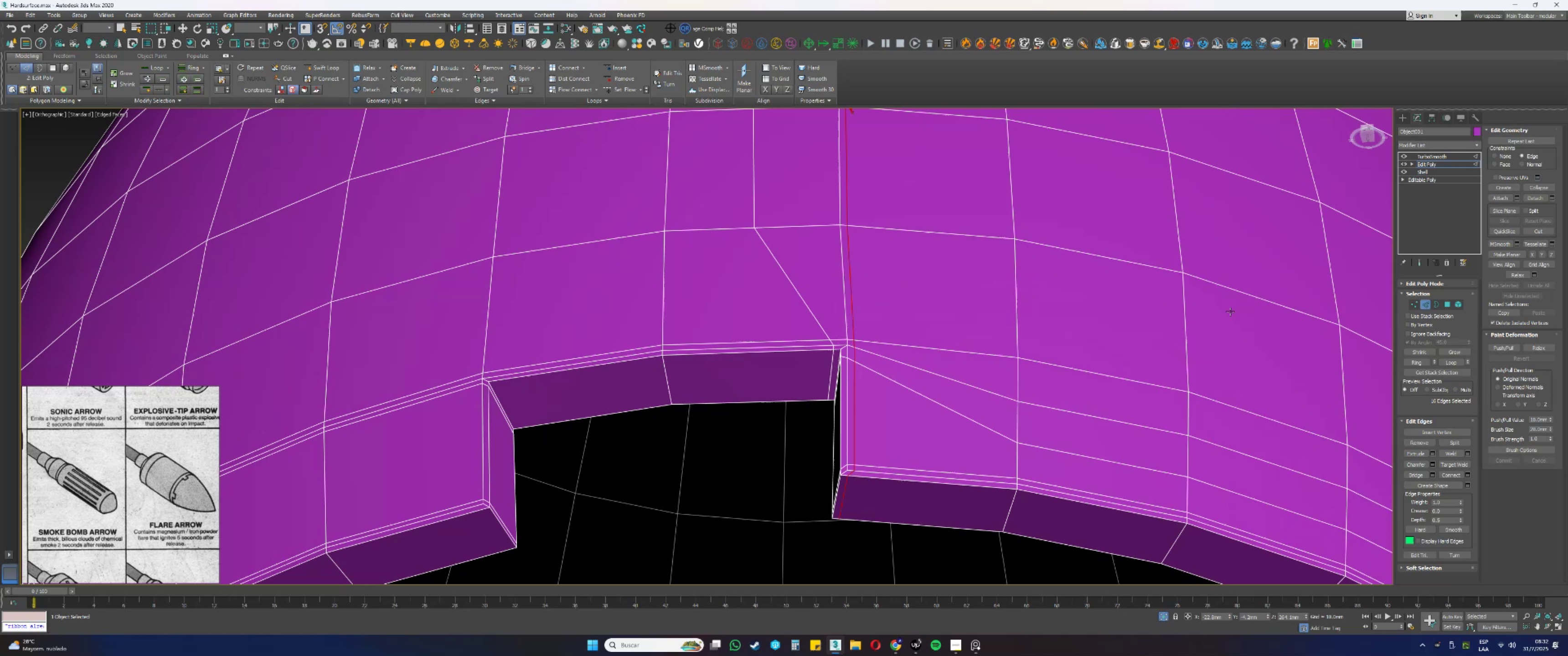 
type(11)
 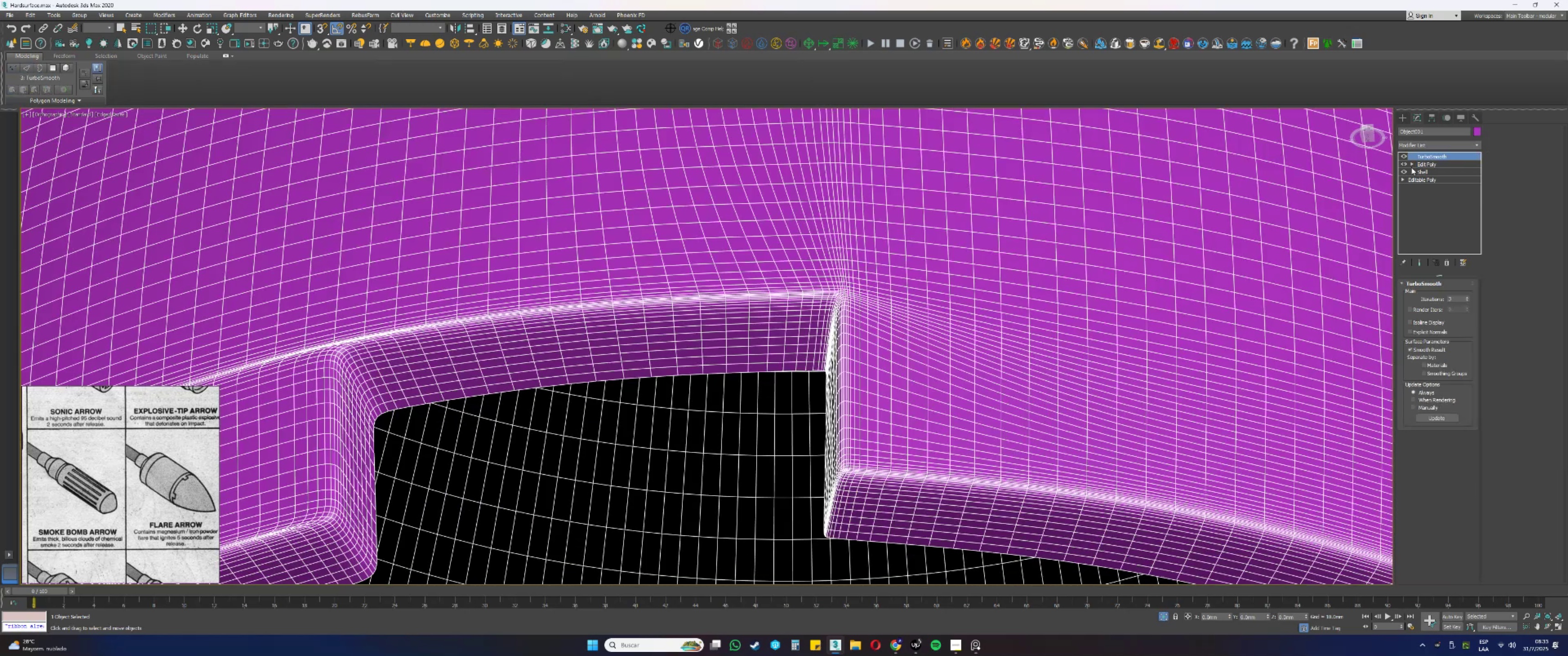 
scroll: coordinate [852, 472], scroll_direction: up, amount: 1.0
 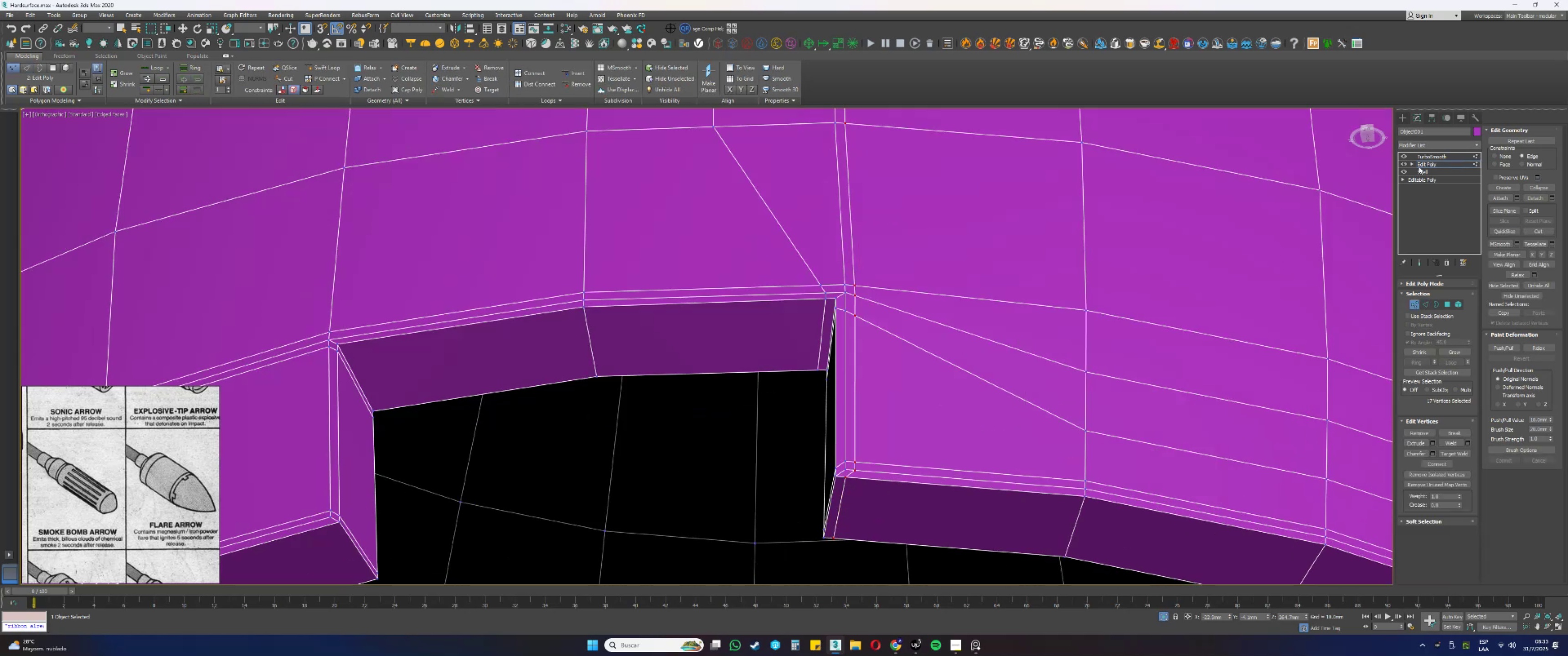 
left_click([1428, 156])
 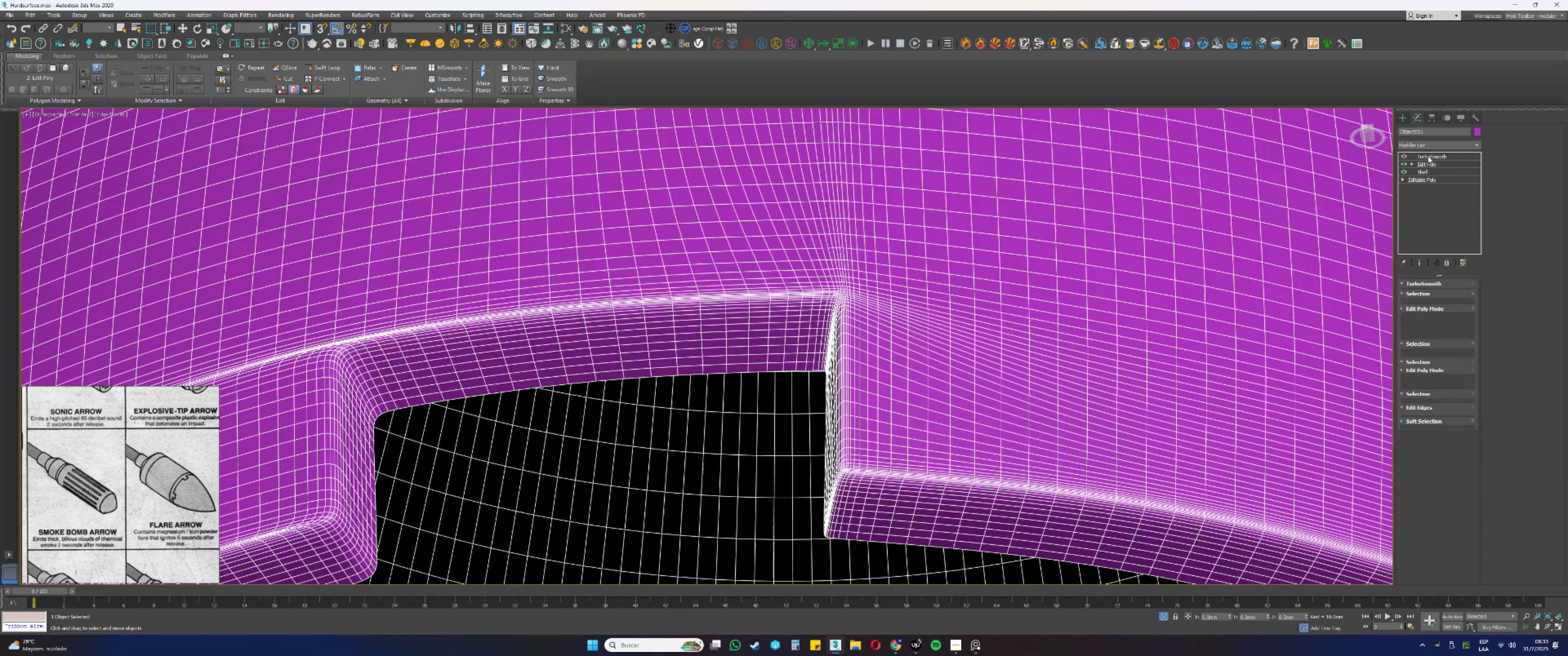 
key(F3)
 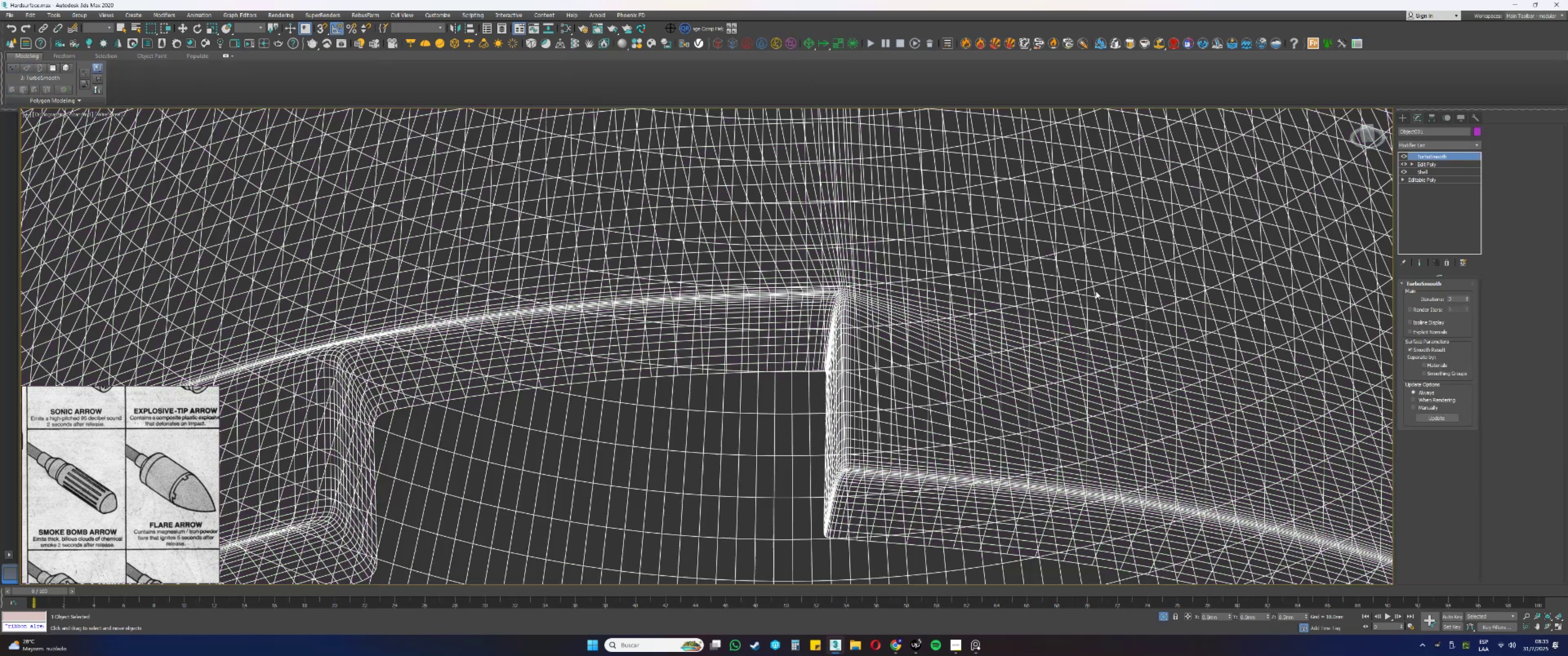 
key(F3)
 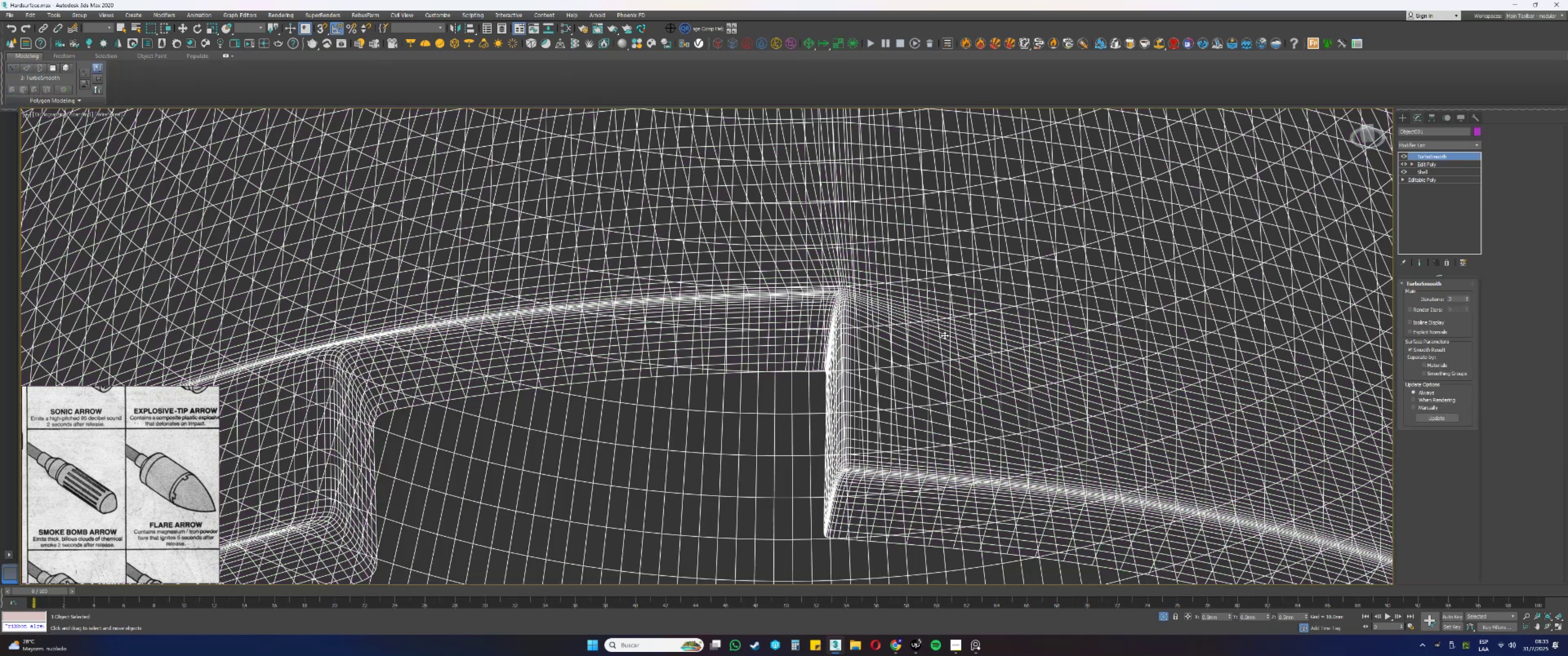 
key(F4)
 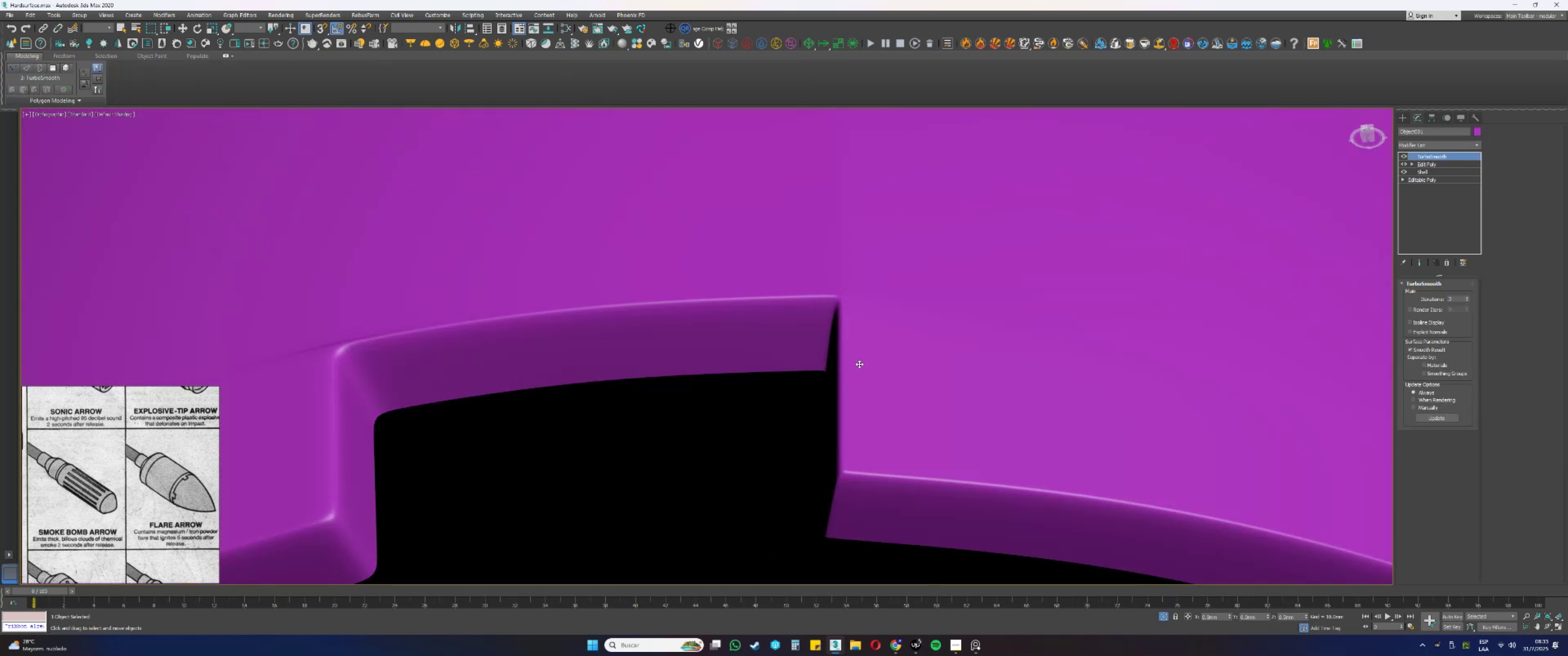 
scroll: coordinate [867, 350], scroll_direction: down, amount: 7.0
 